 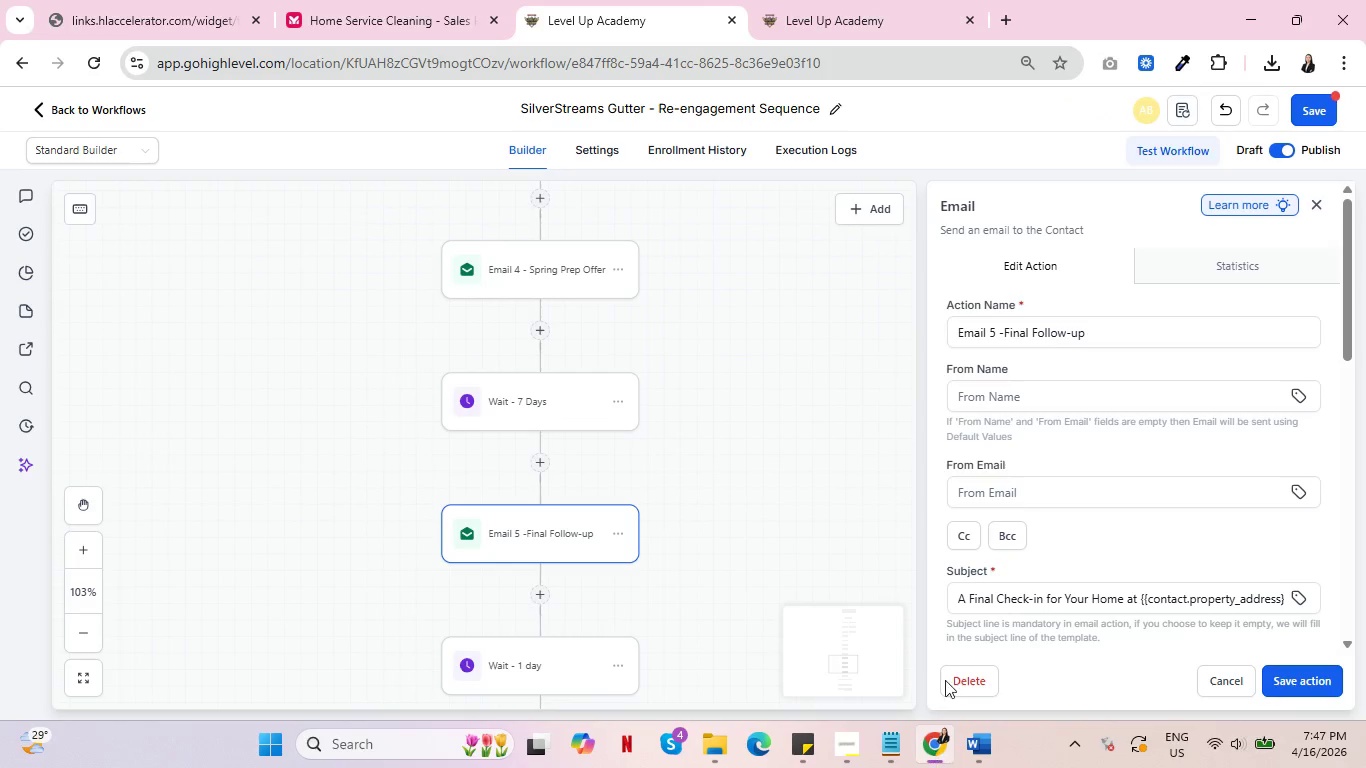 
scroll: coordinate [1021, 485], scroll_direction: down, amount: 2.0
 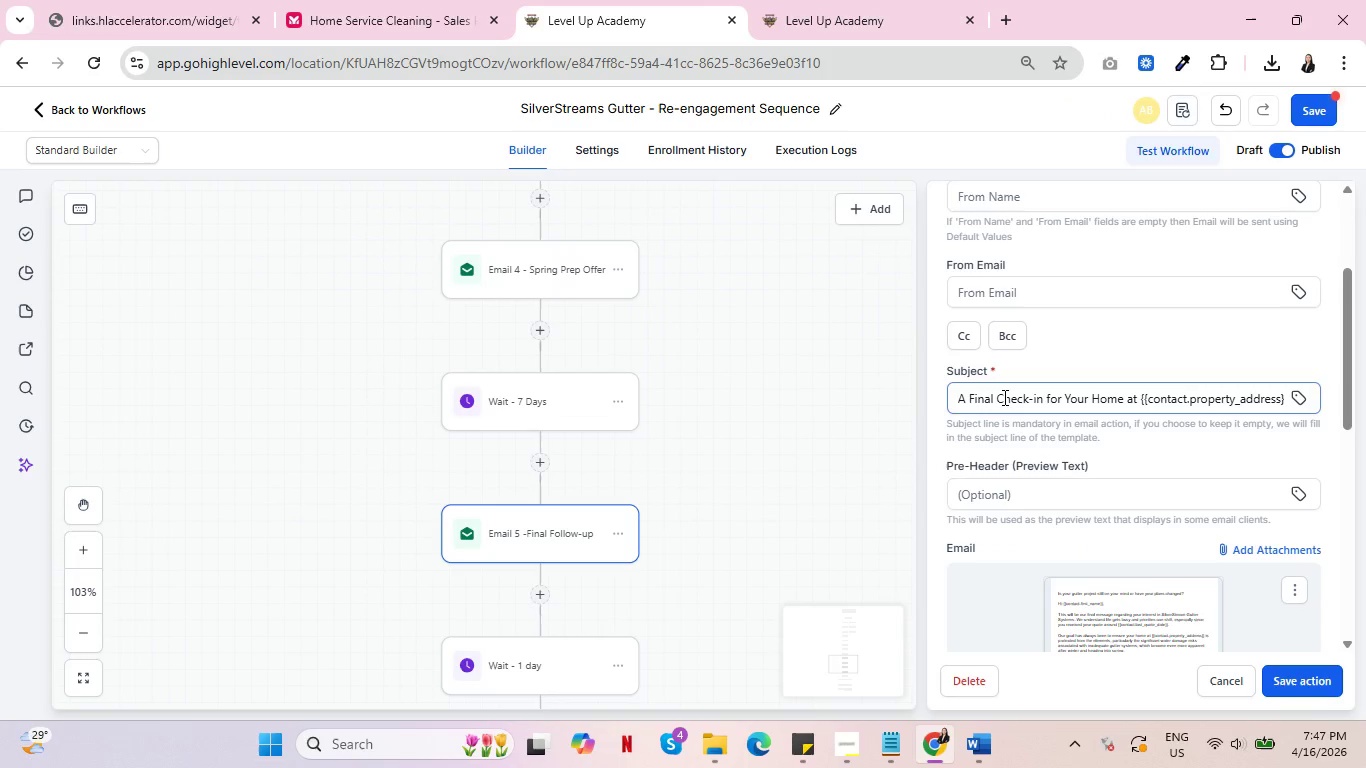 
left_click([1003, 397])
 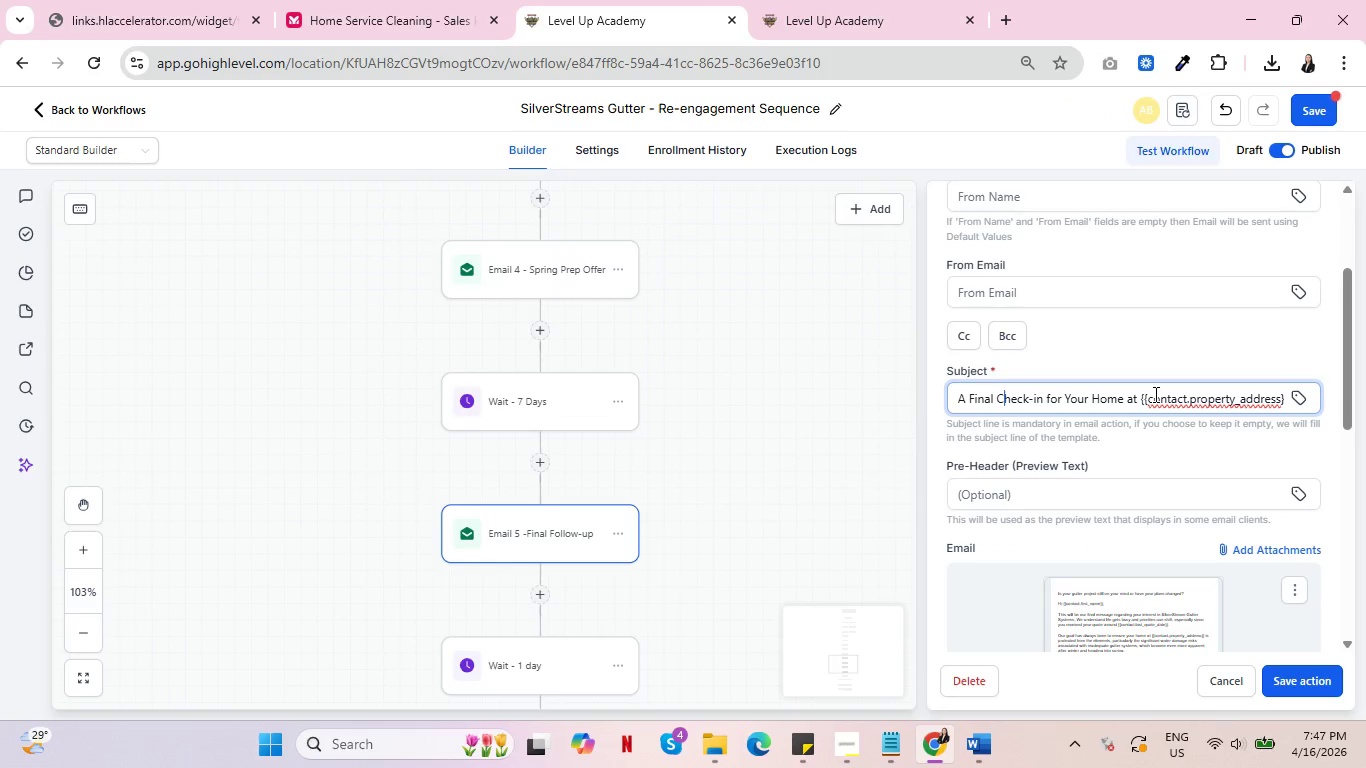 
key(Control+A)
 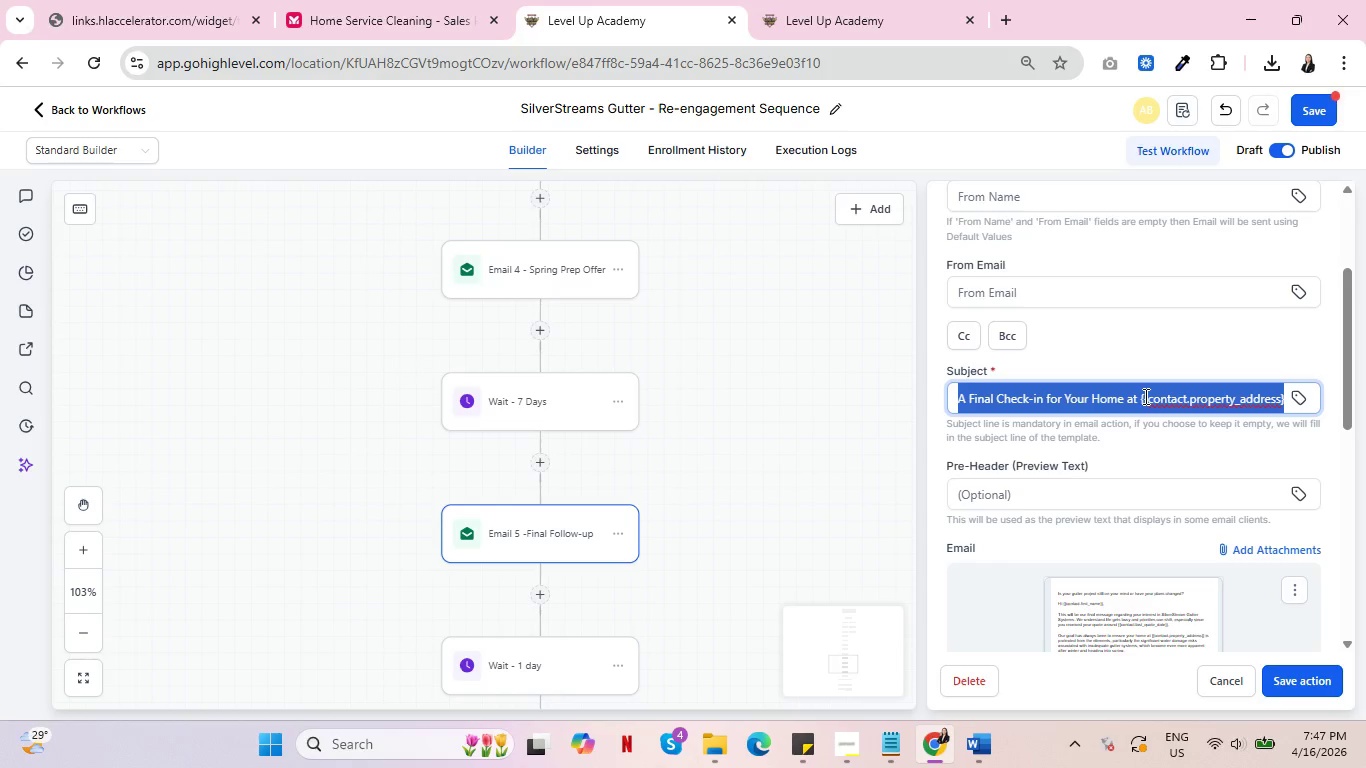 
key(Control+C)
 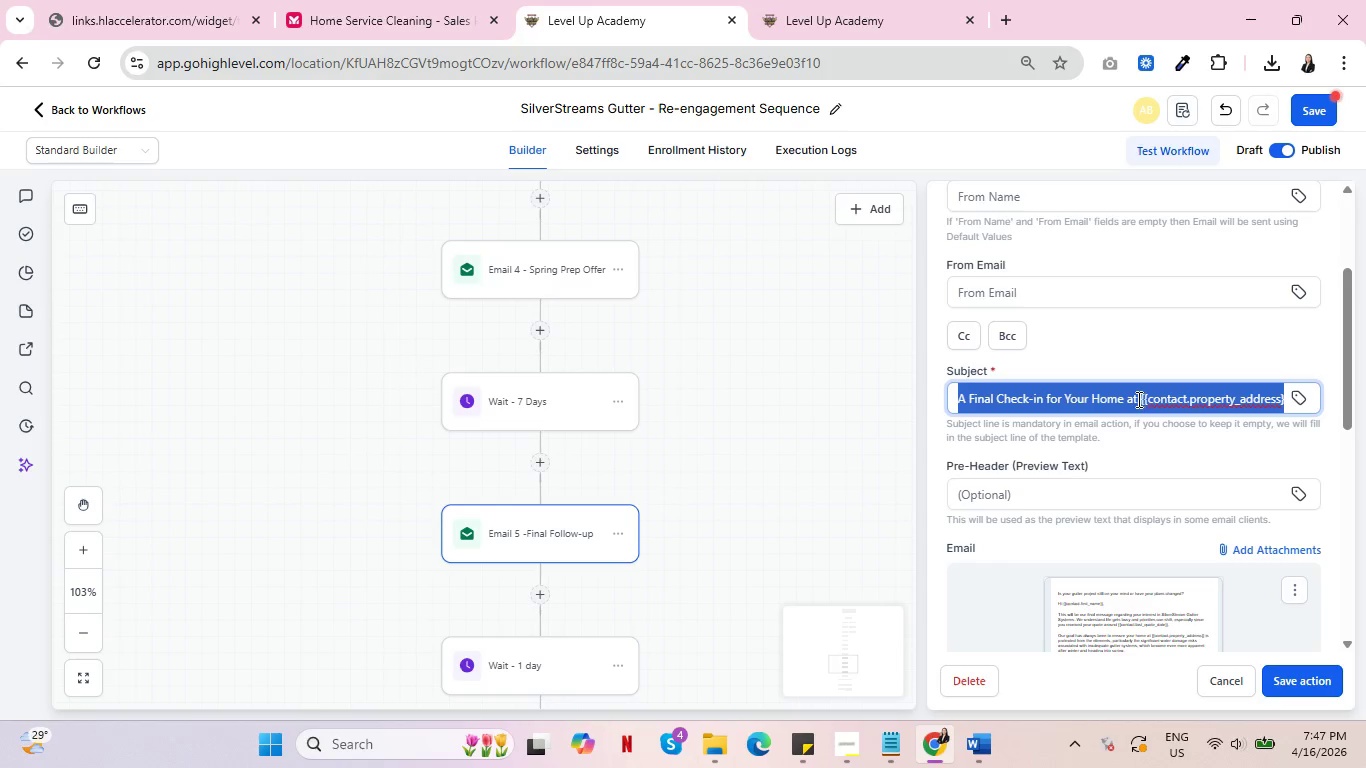 
key(Alt+AltLeft)
 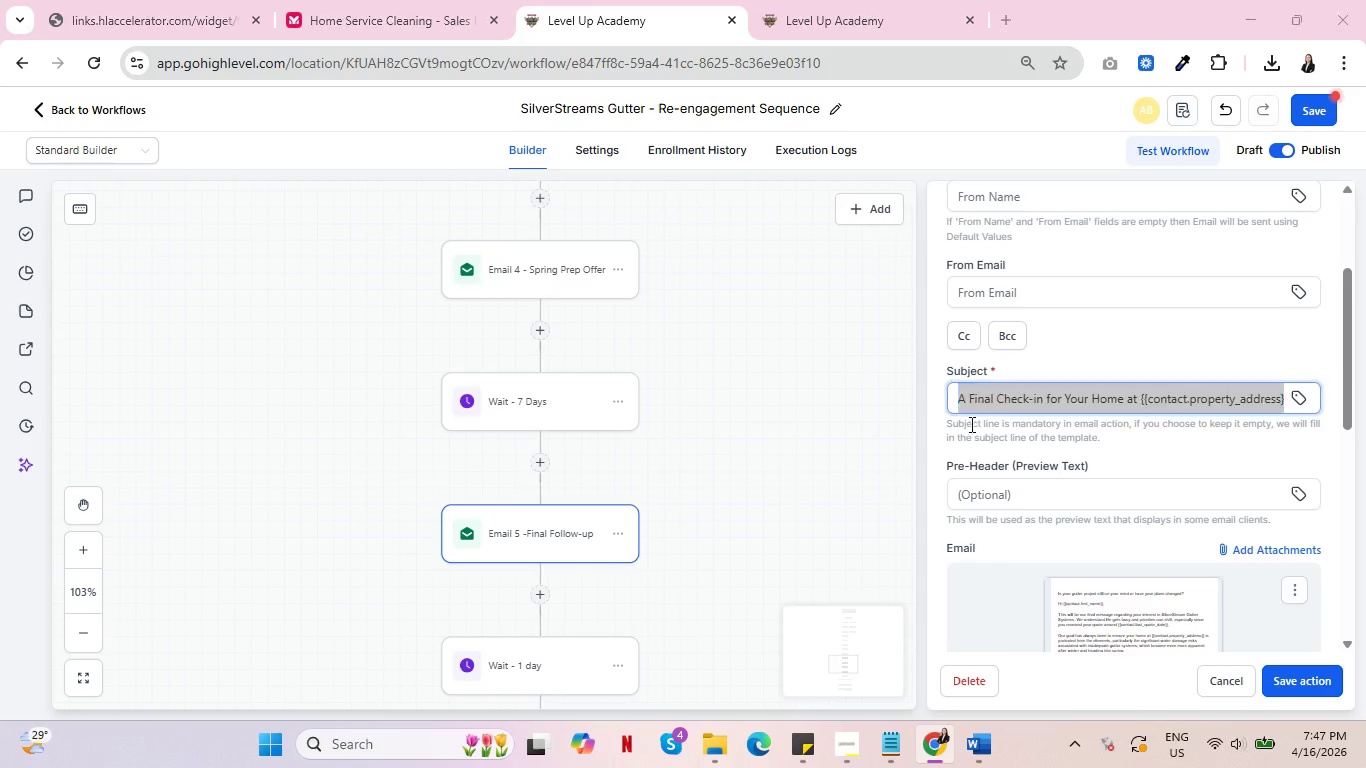 
key(Alt+Tab)
 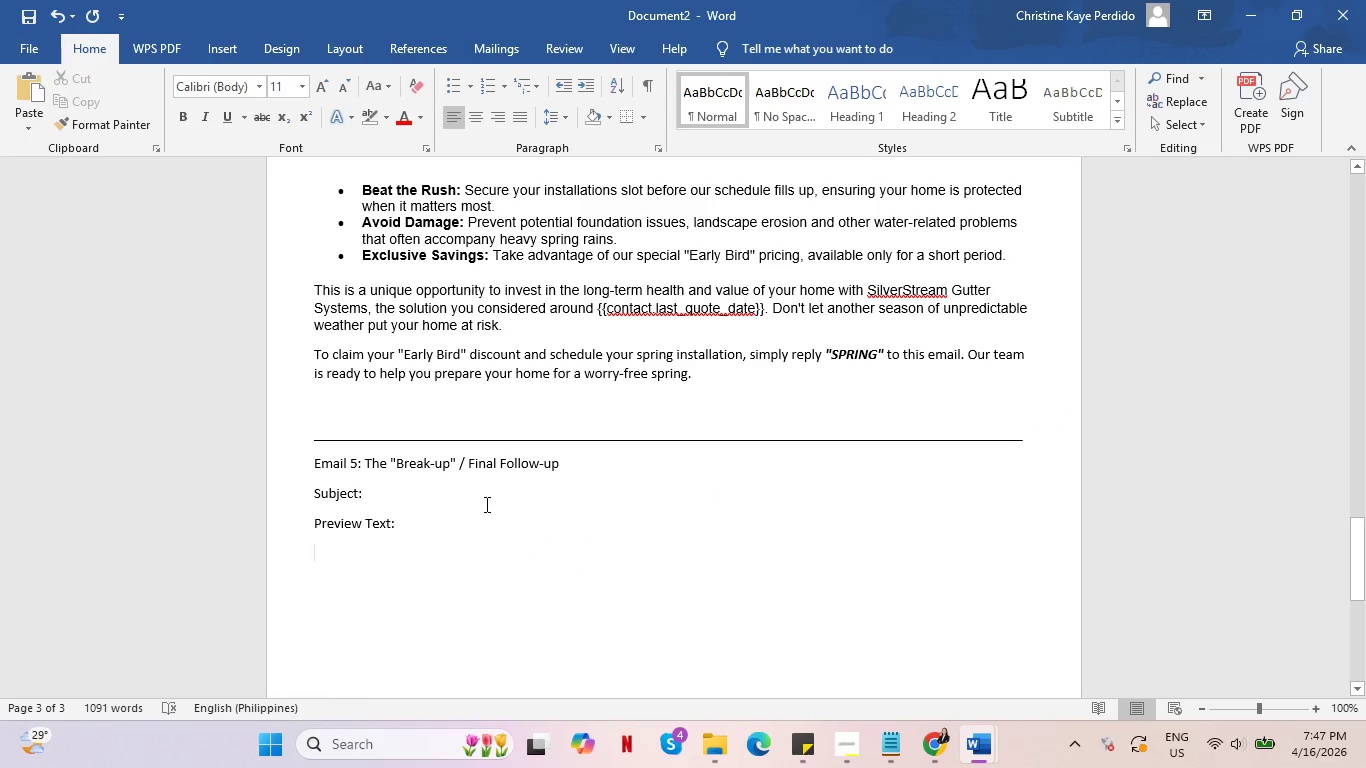 
left_click([485, 491])
 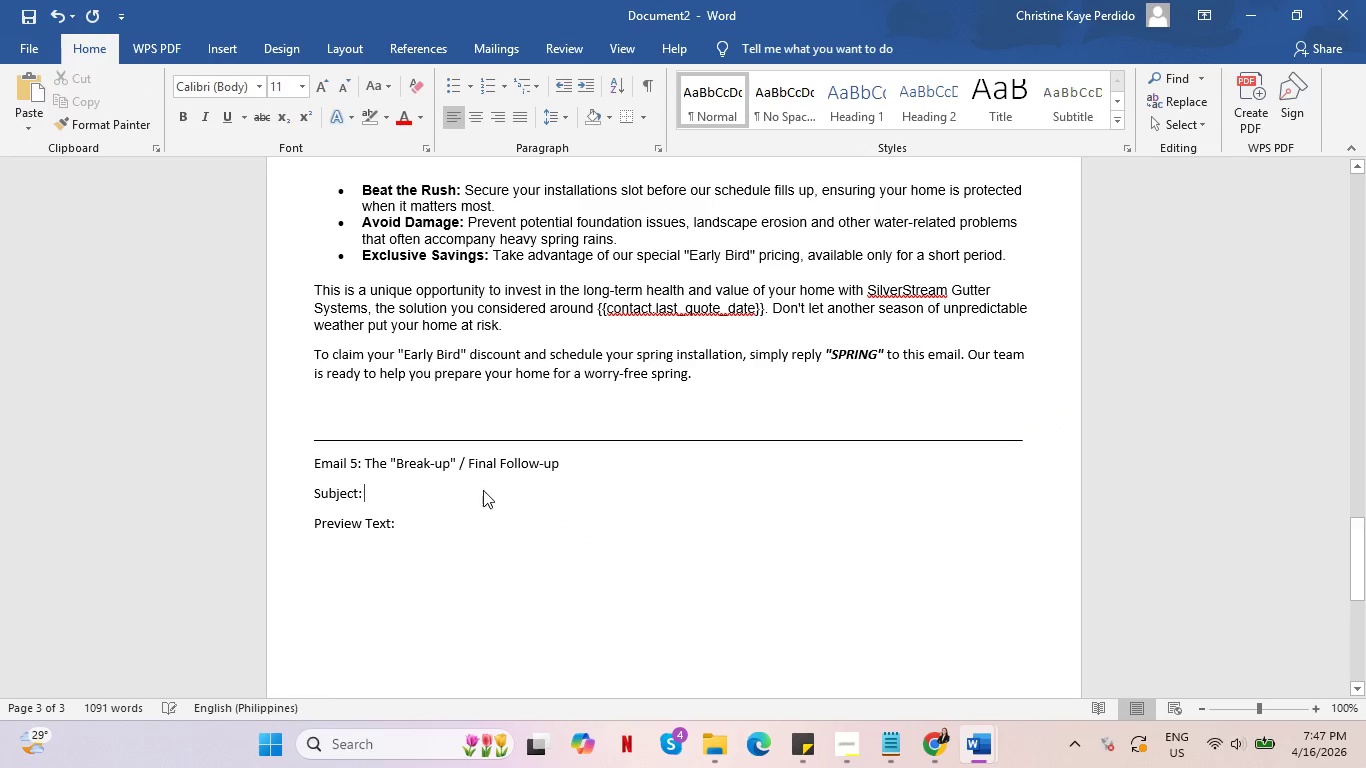 
key(Space)
 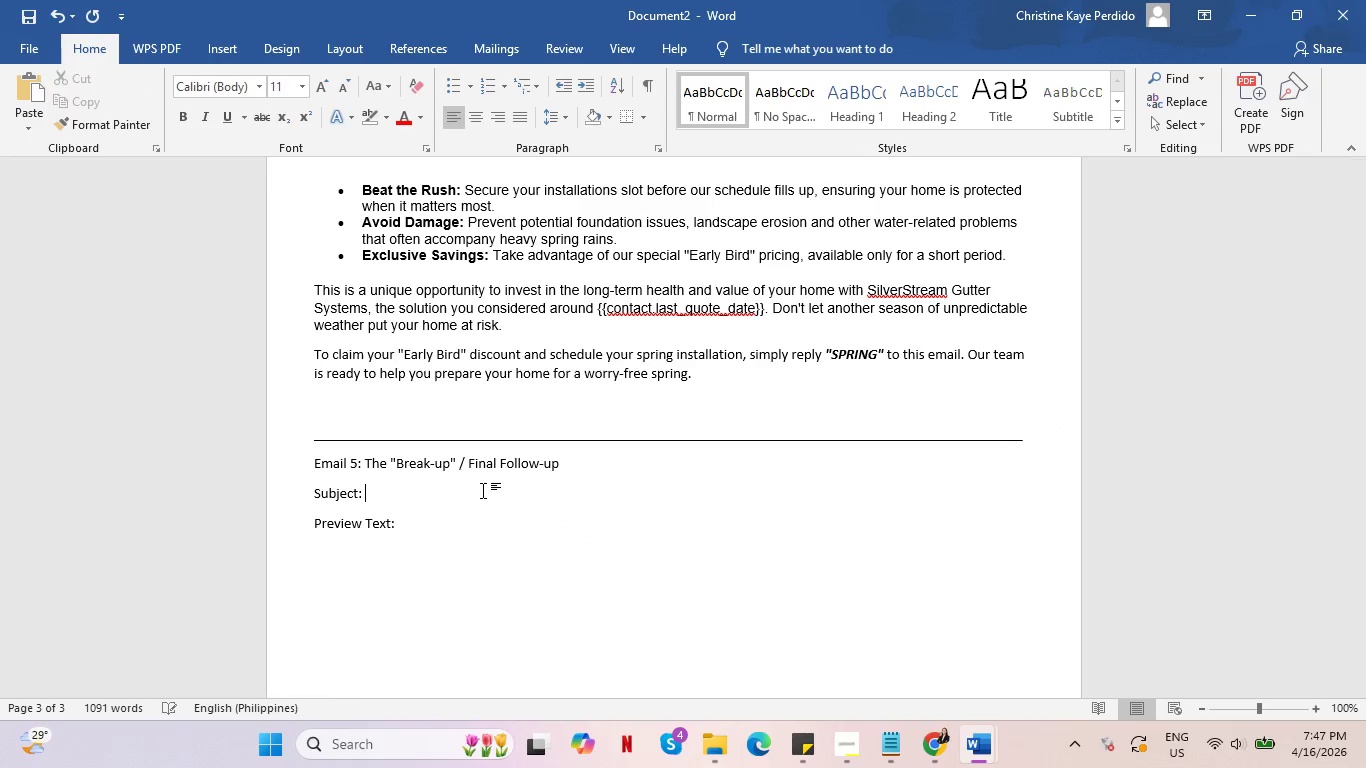 
key(Control+V)
 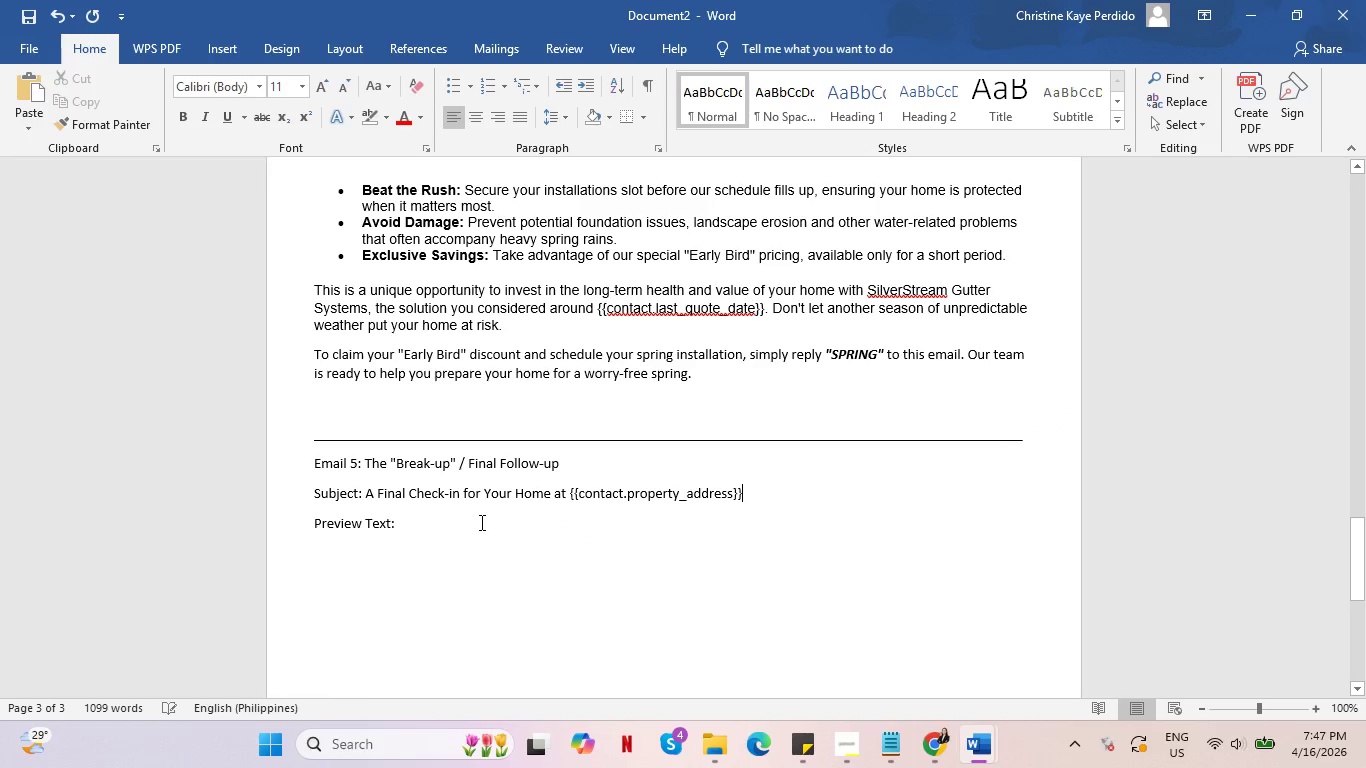 
left_click([481, 522])
 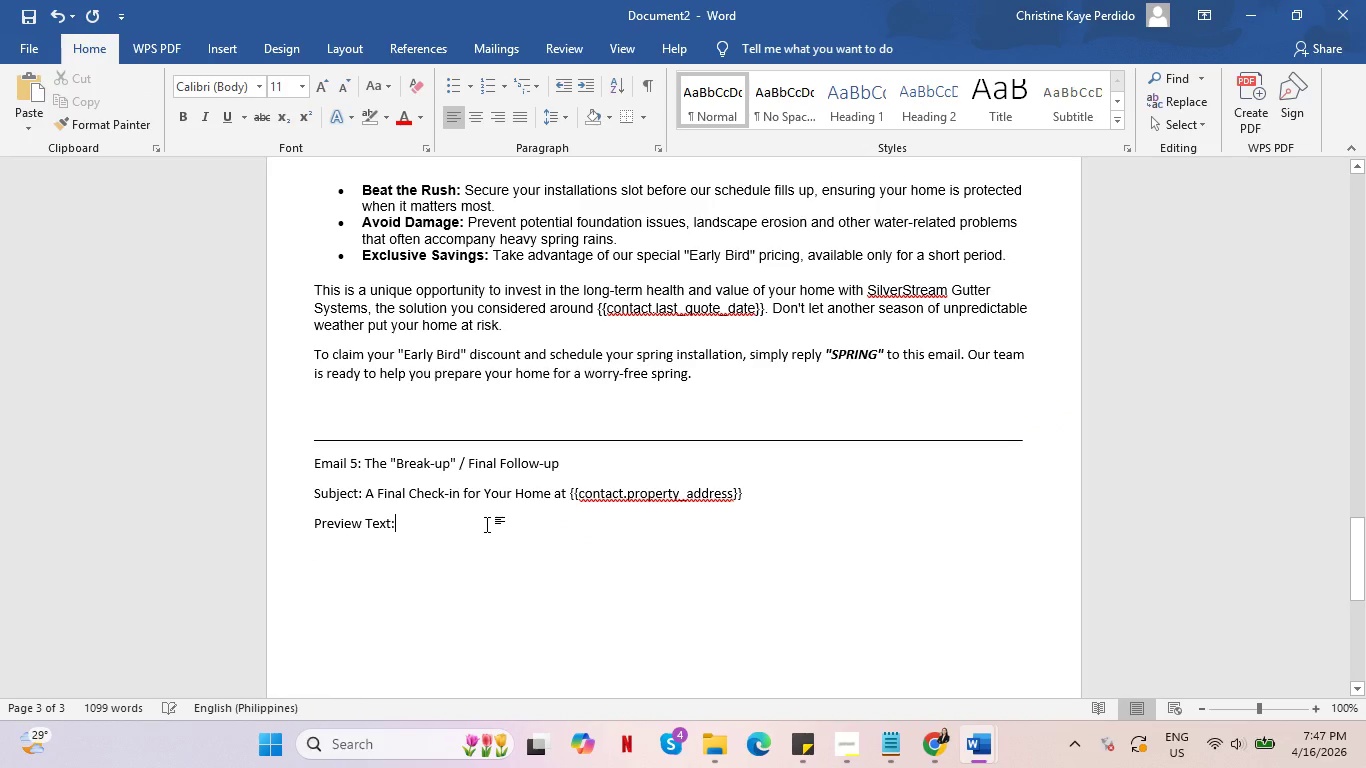 
key(Alt+AltLeft)
 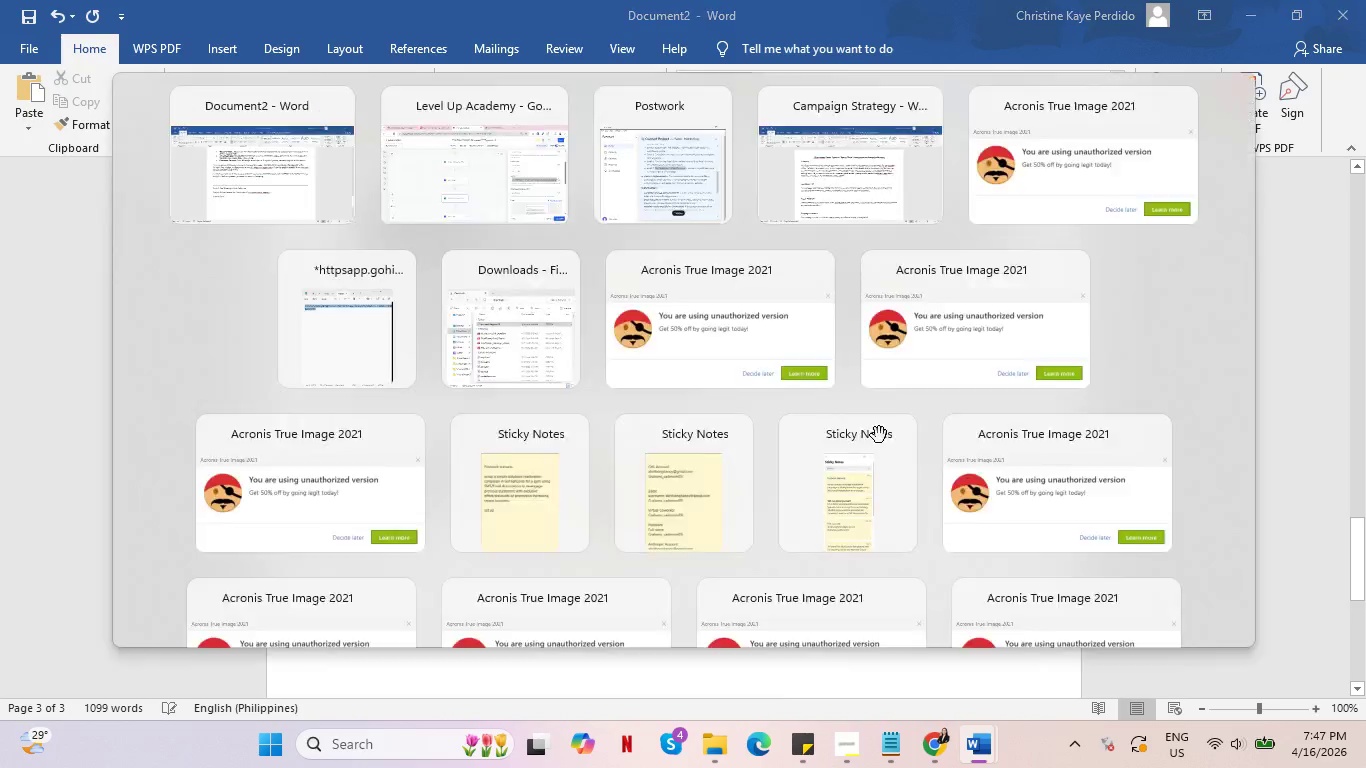 
key(Alt+Tab)
 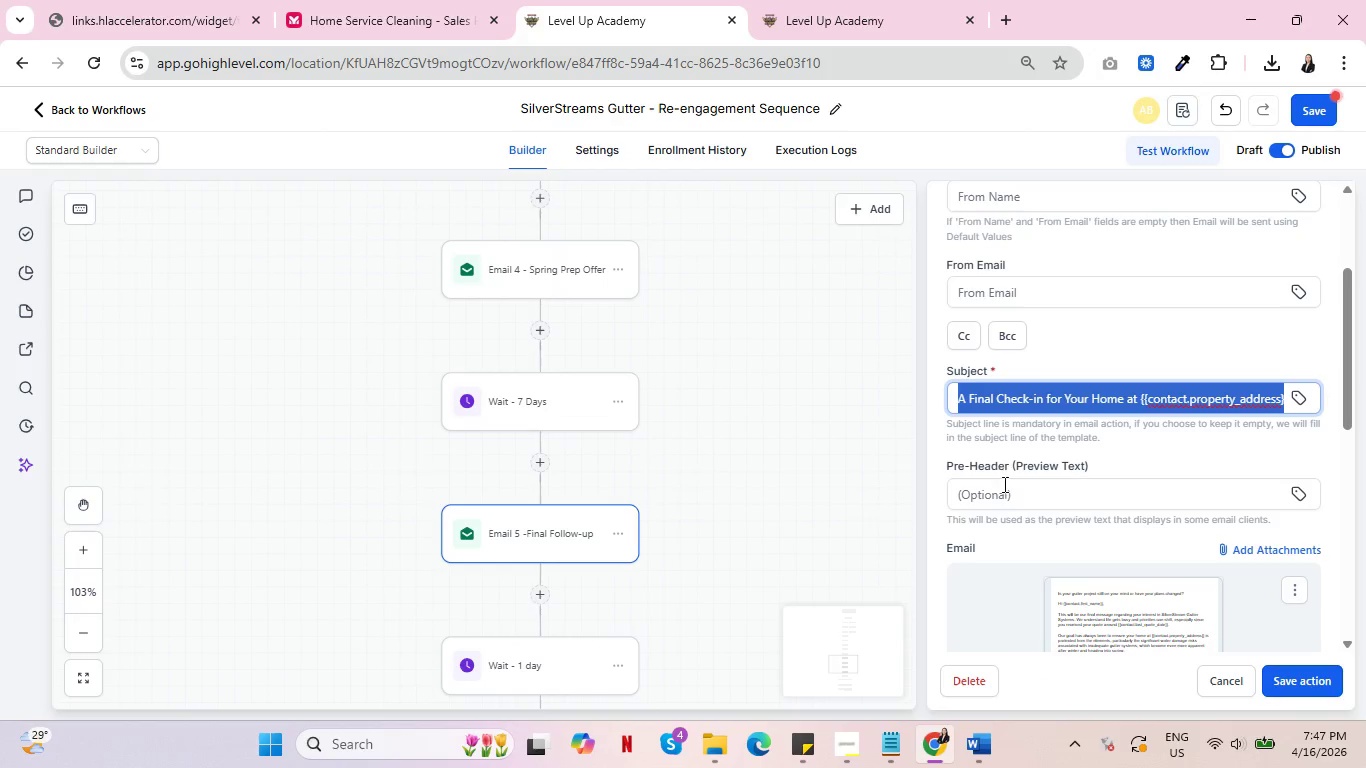 
scroll: coordinate [1156, 603], scroll_direction: down, amount: 4.0
 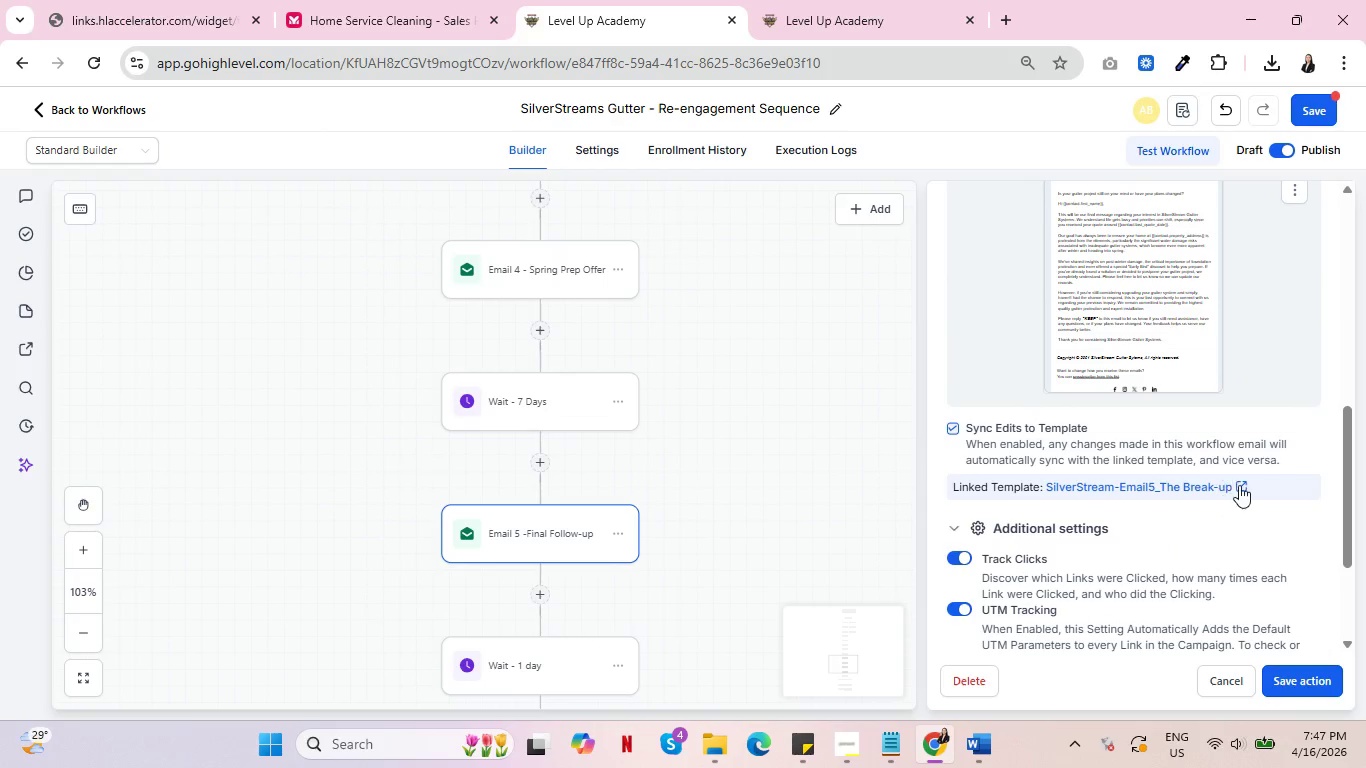 
left_click([1241, 485])
 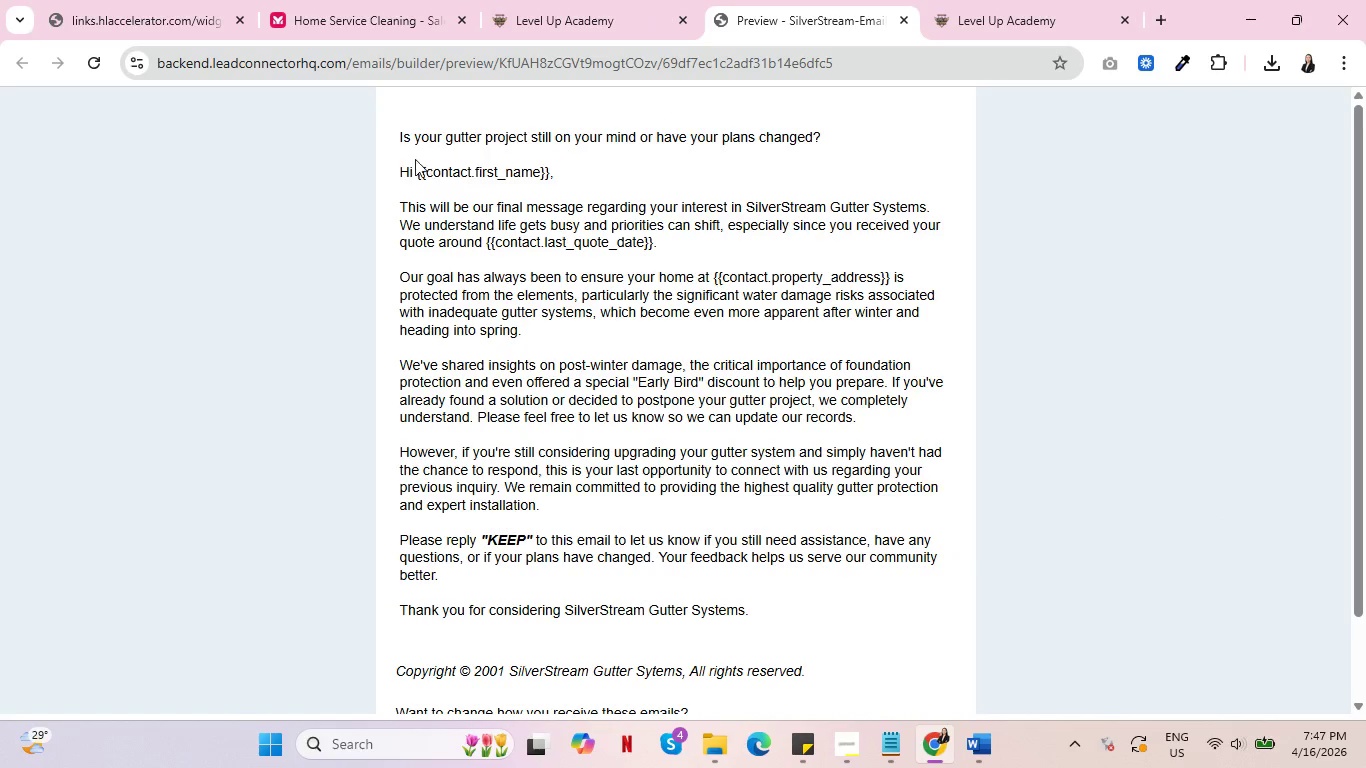 
left_click_drag(start_coordinate=[397, 136], to_coordinate=[819, 144])
 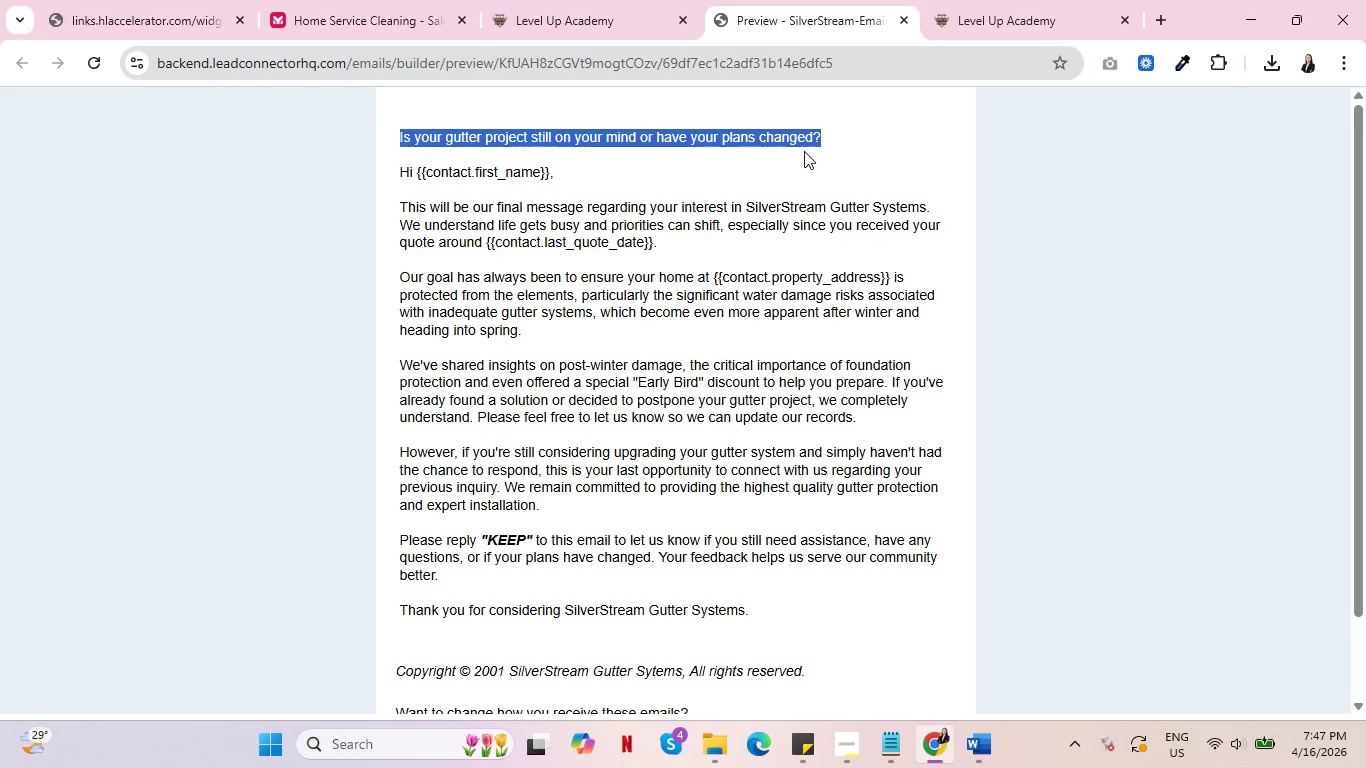 
key(Control+C)
 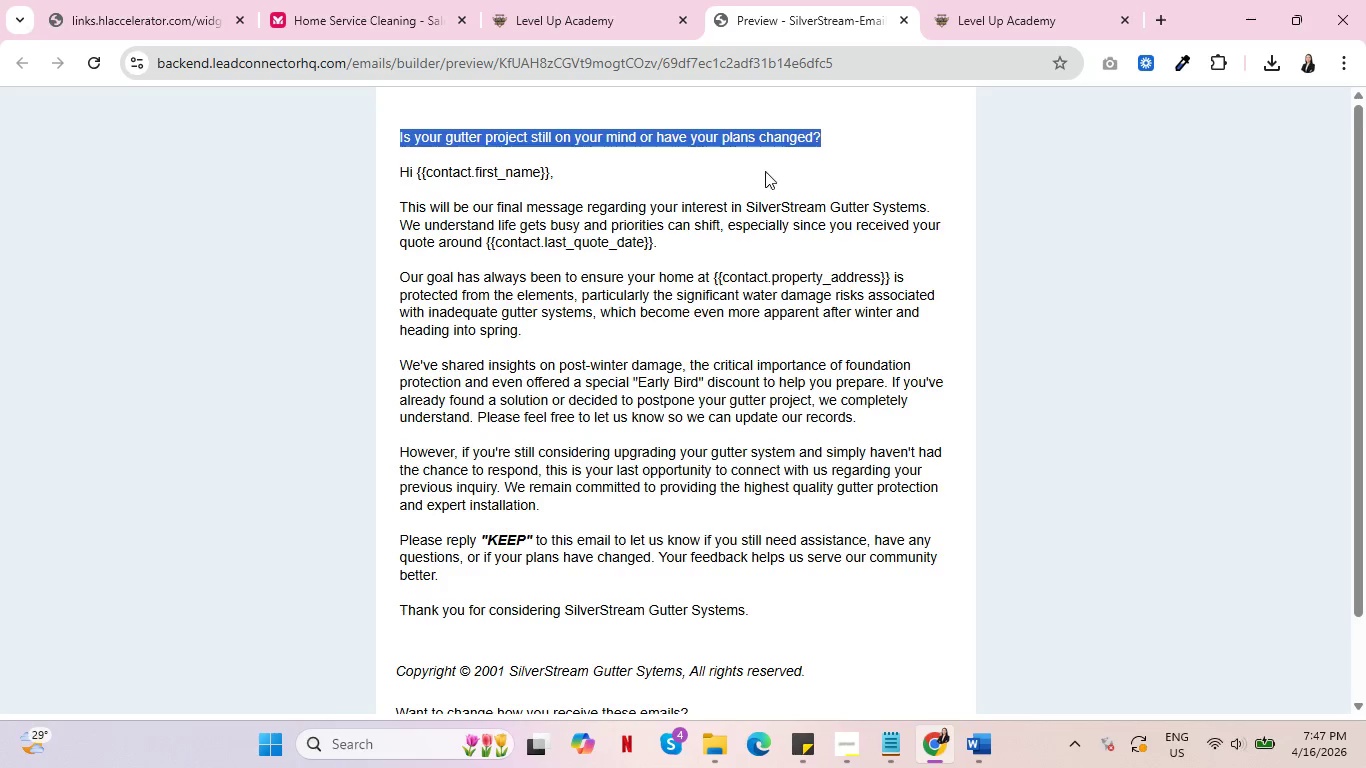 
key(Alt+AltLeft)
 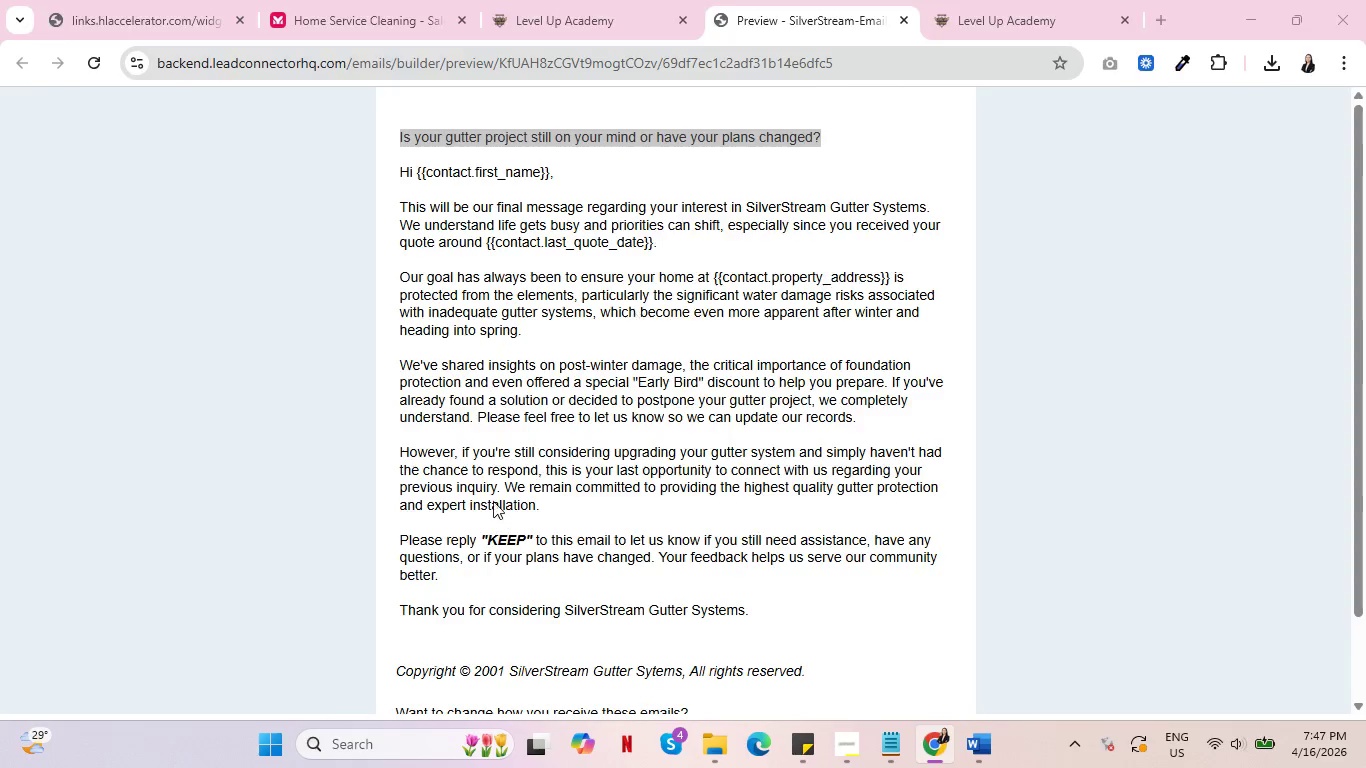 
key(Alt+Tab)
 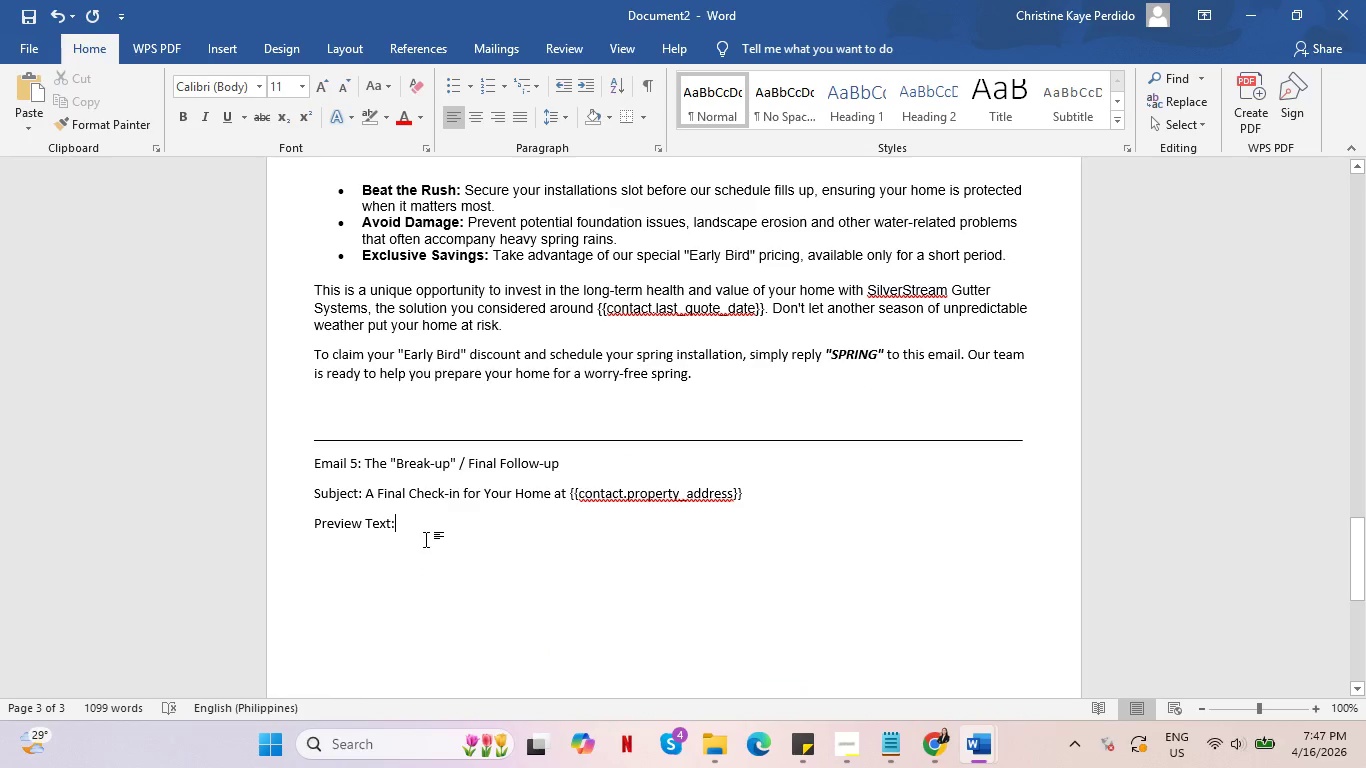 
key(Space)
 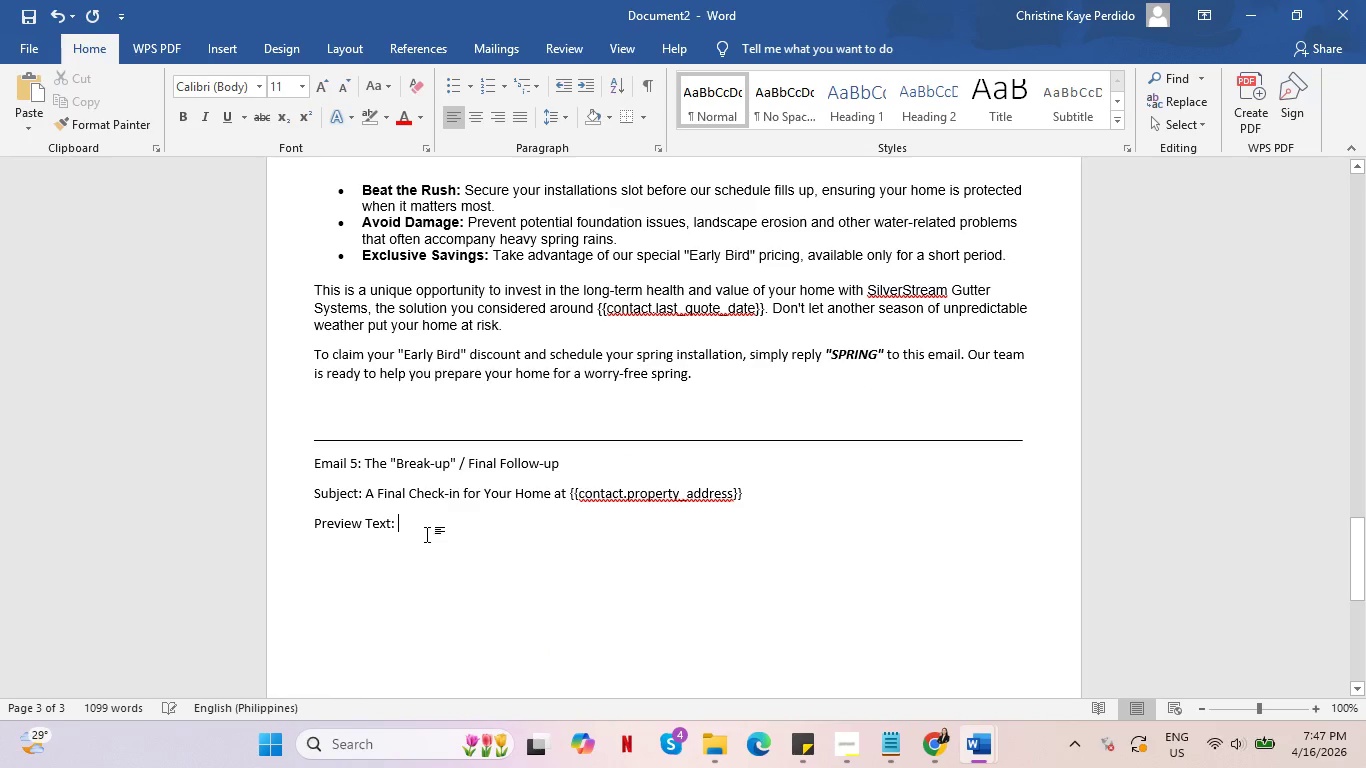 
key(Control+V)
 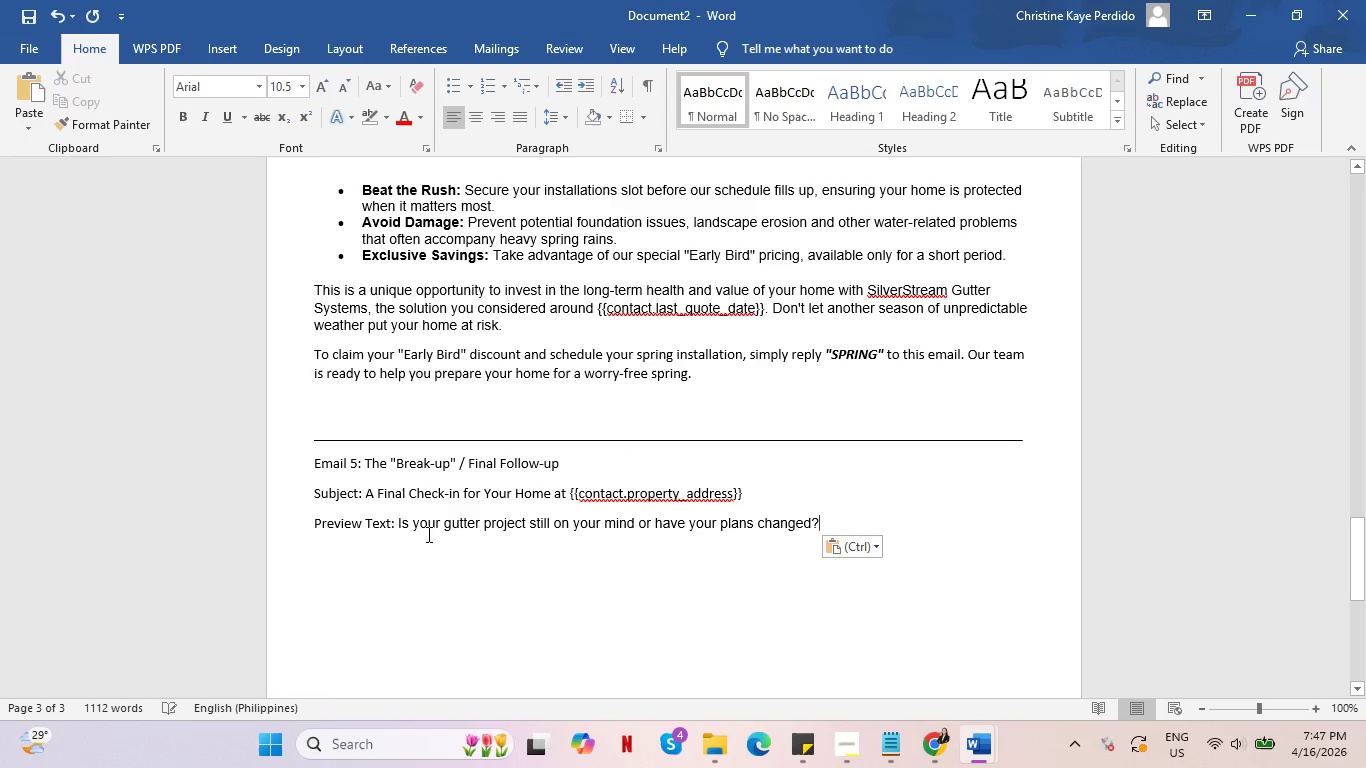 
key(Alt+AltLeft)
 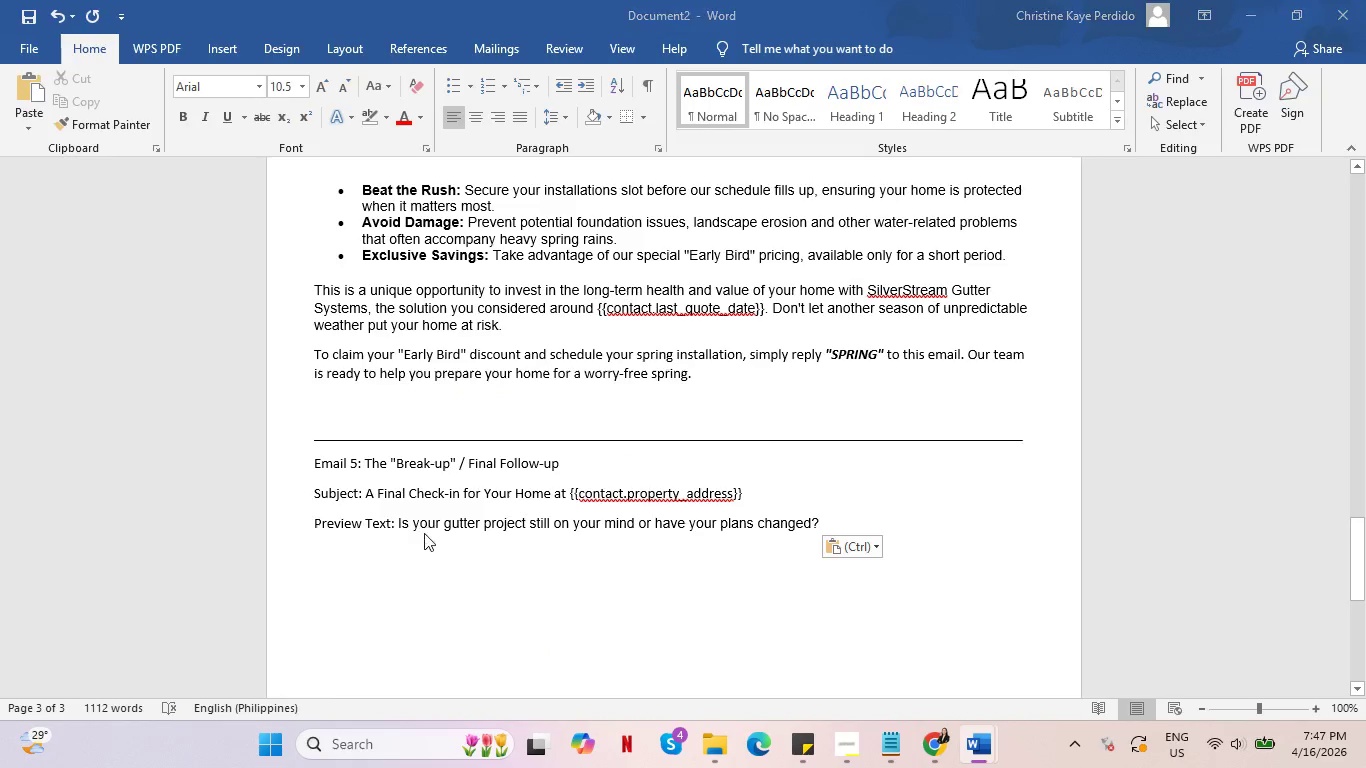 
key(Alt+Tab)
 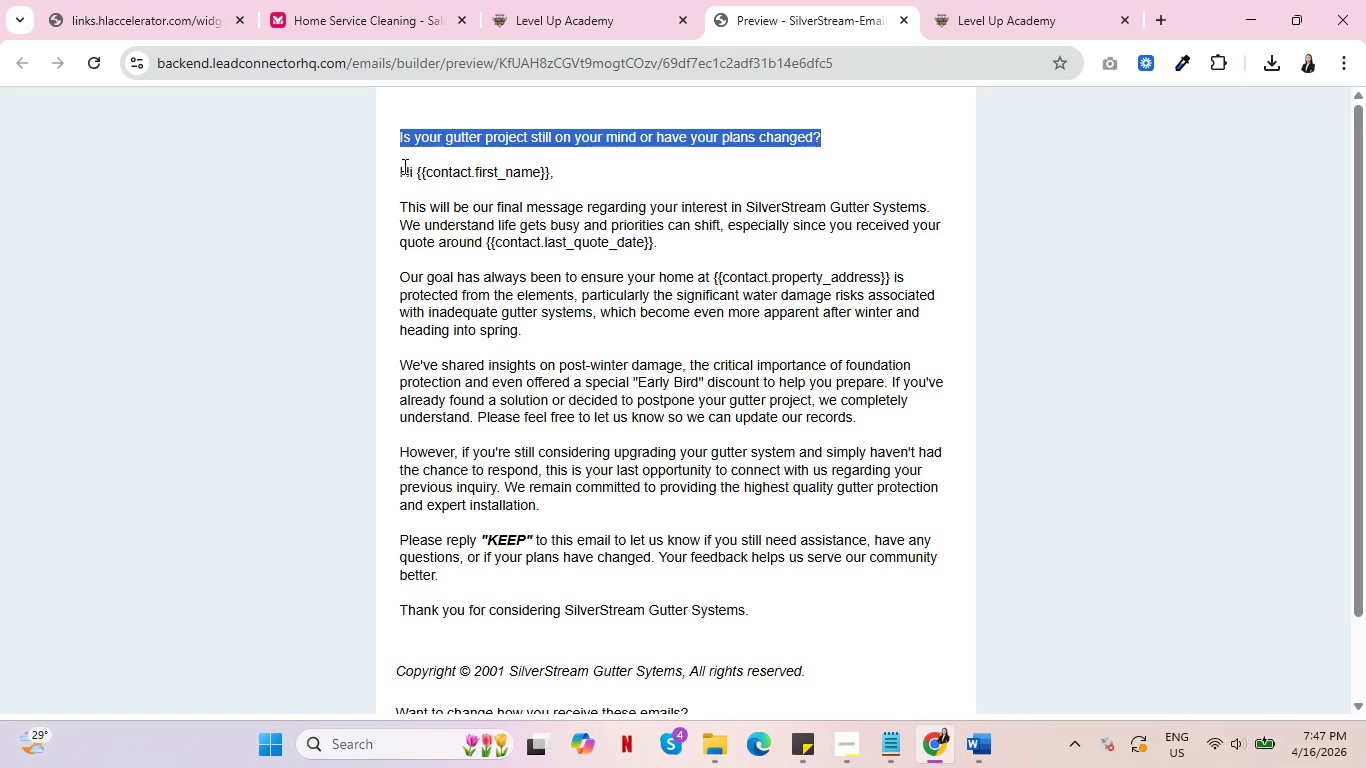 
left_click_drag(start_coordinate=[402, 166], to_coordinate=[561, 170])
 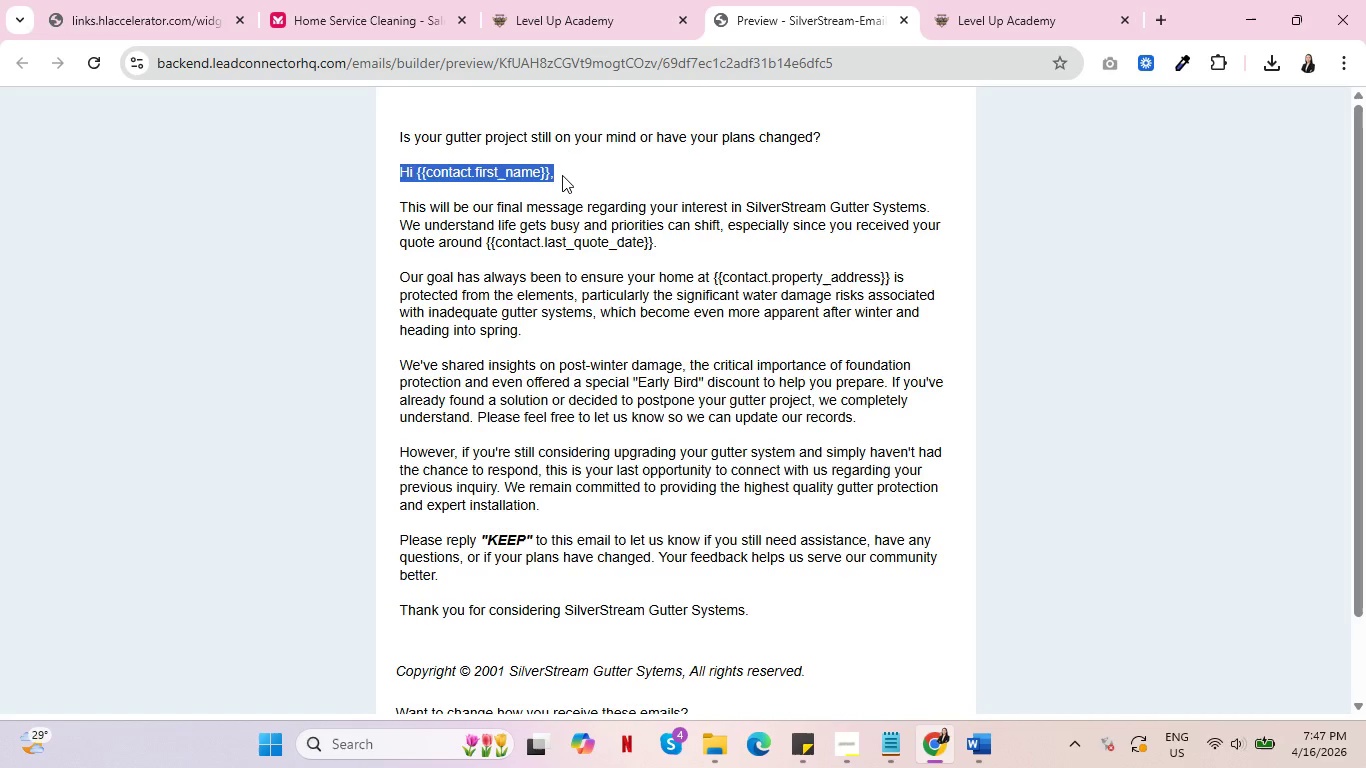 
key(Control+C)
 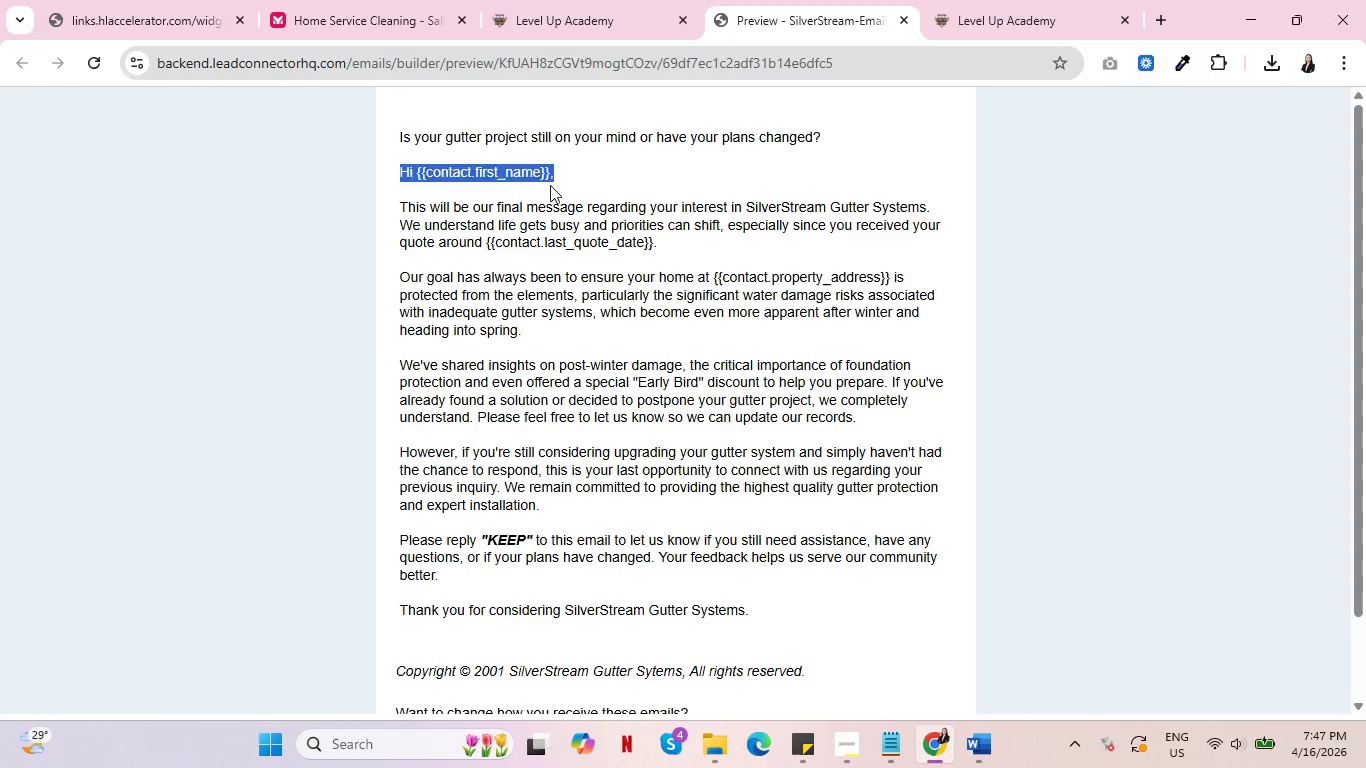 
key(Alt+AltLeft)
 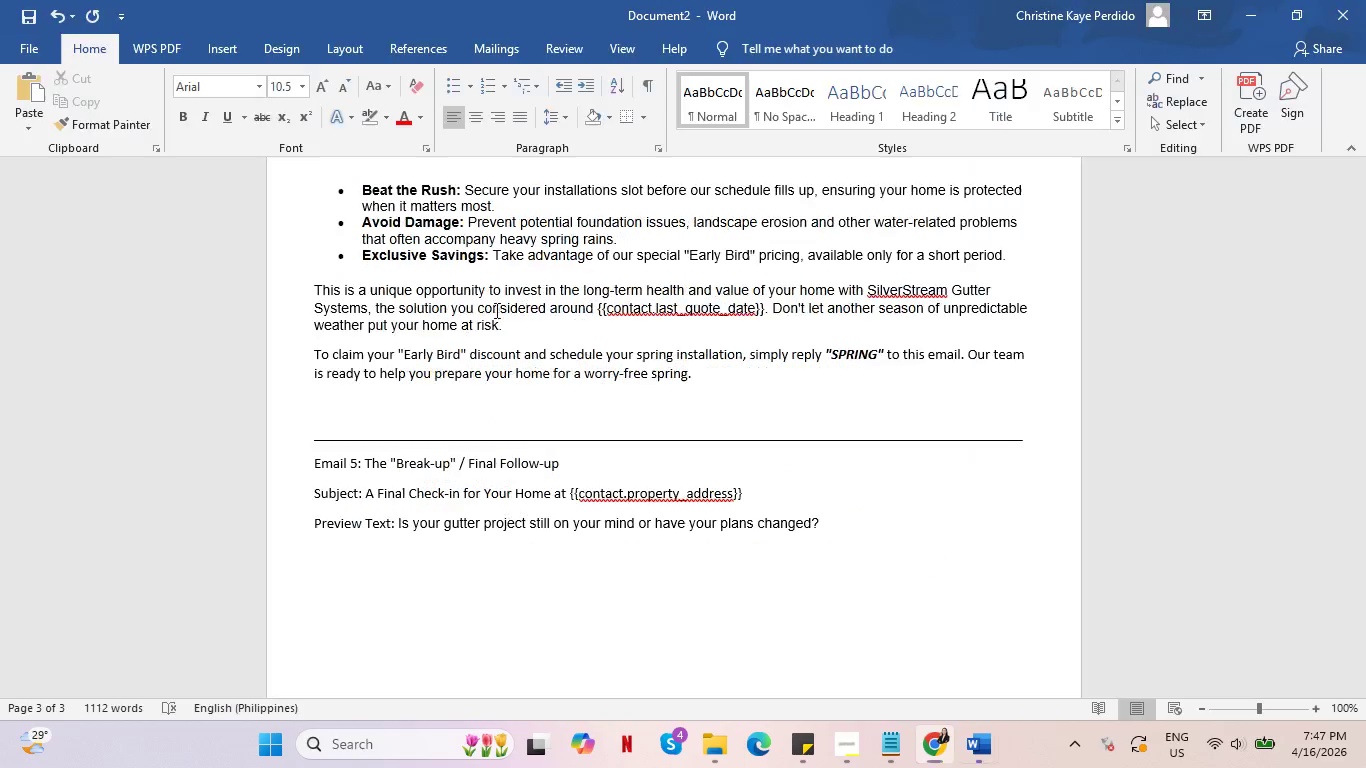 
key(Alt+Tab)
 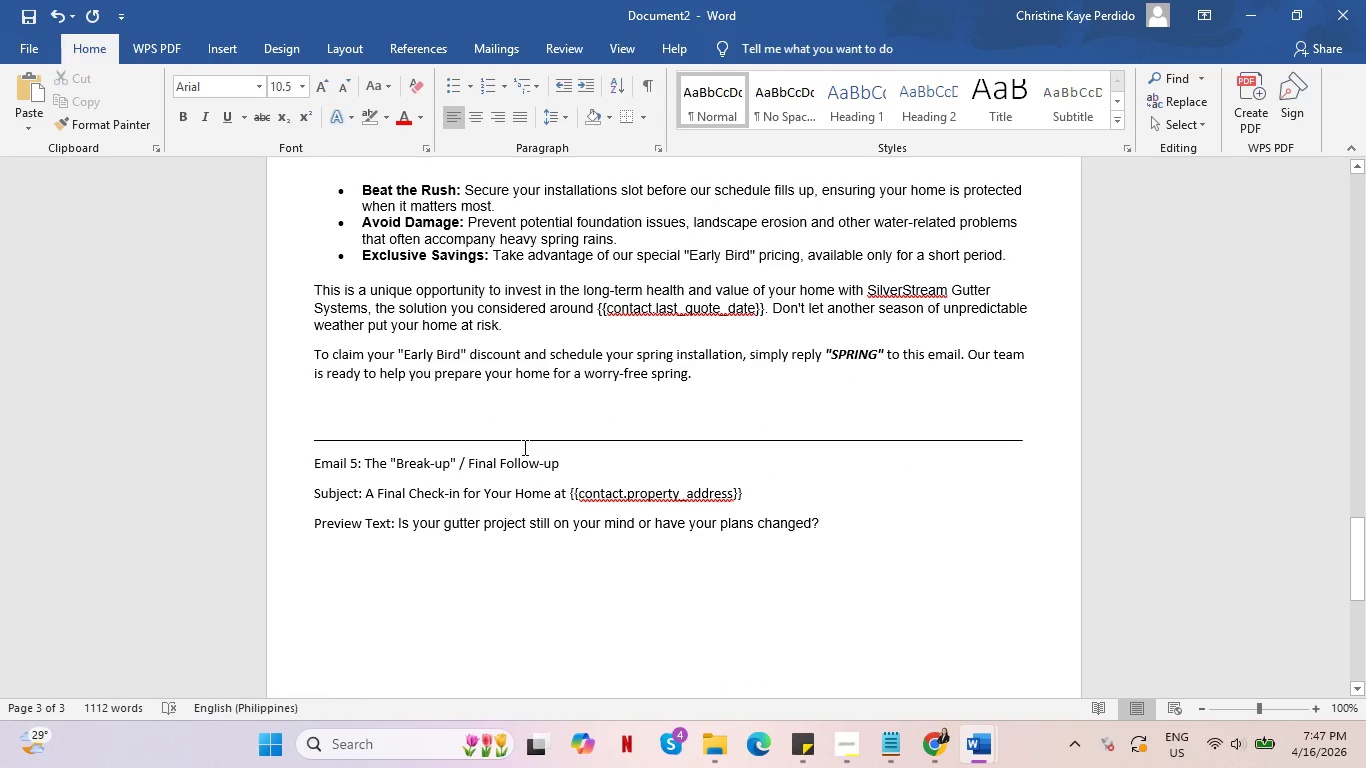 
key(Enter)
 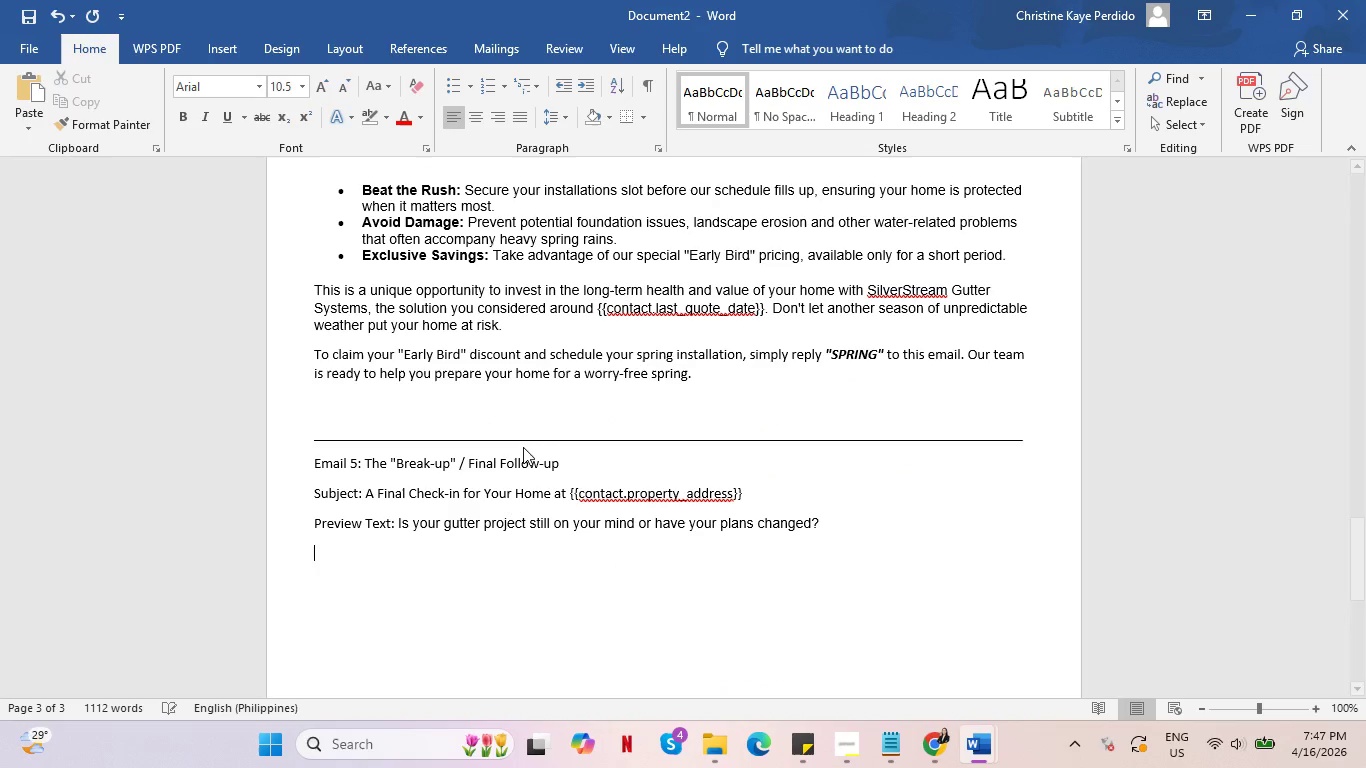 
key(Enter)
 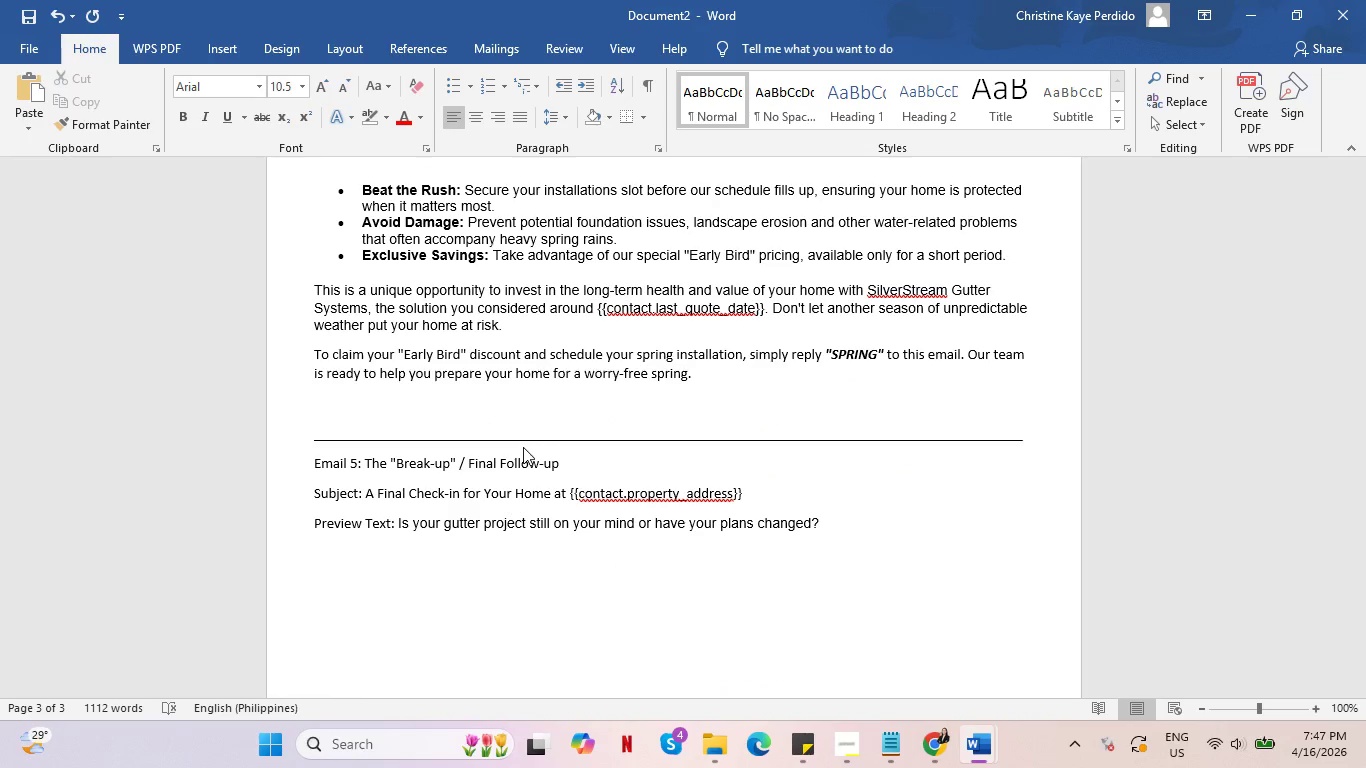 
key(Backspace)
 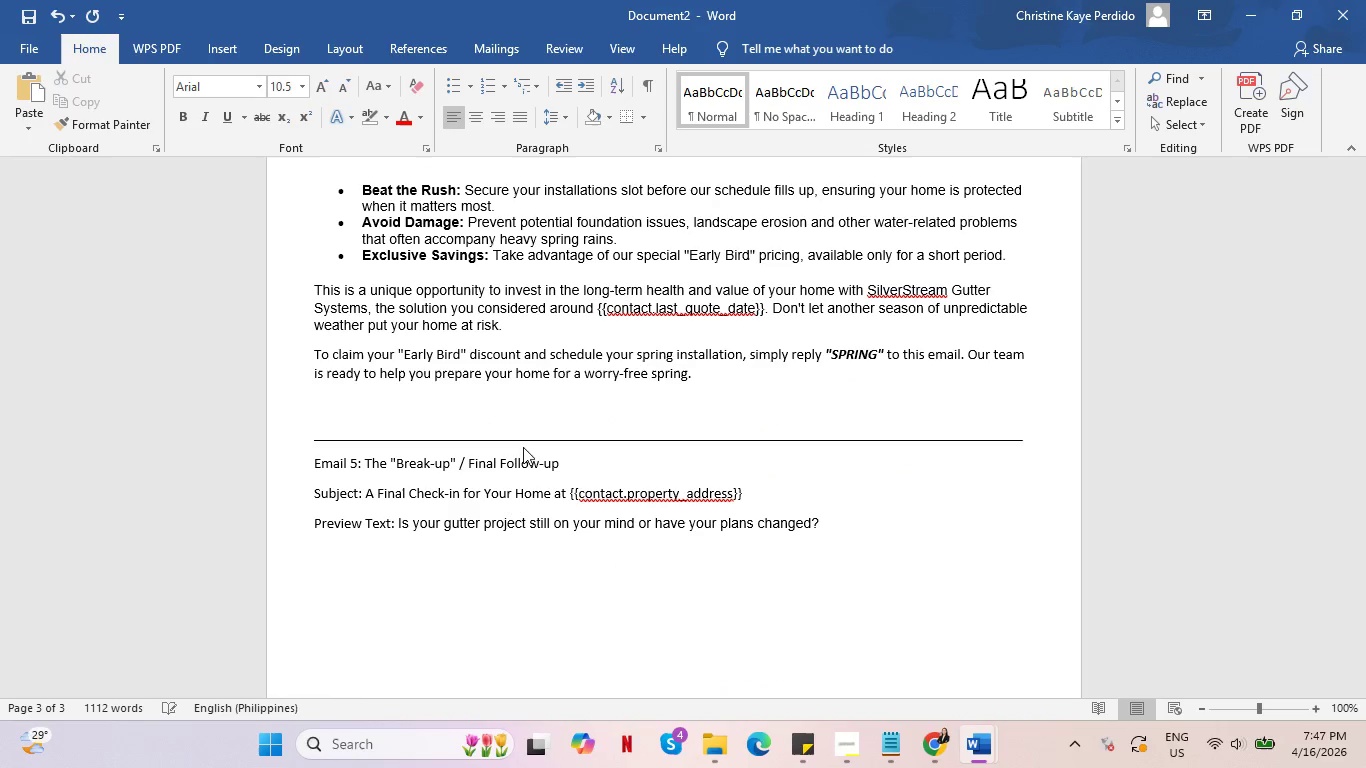 
key(Control+ControlLeft)
 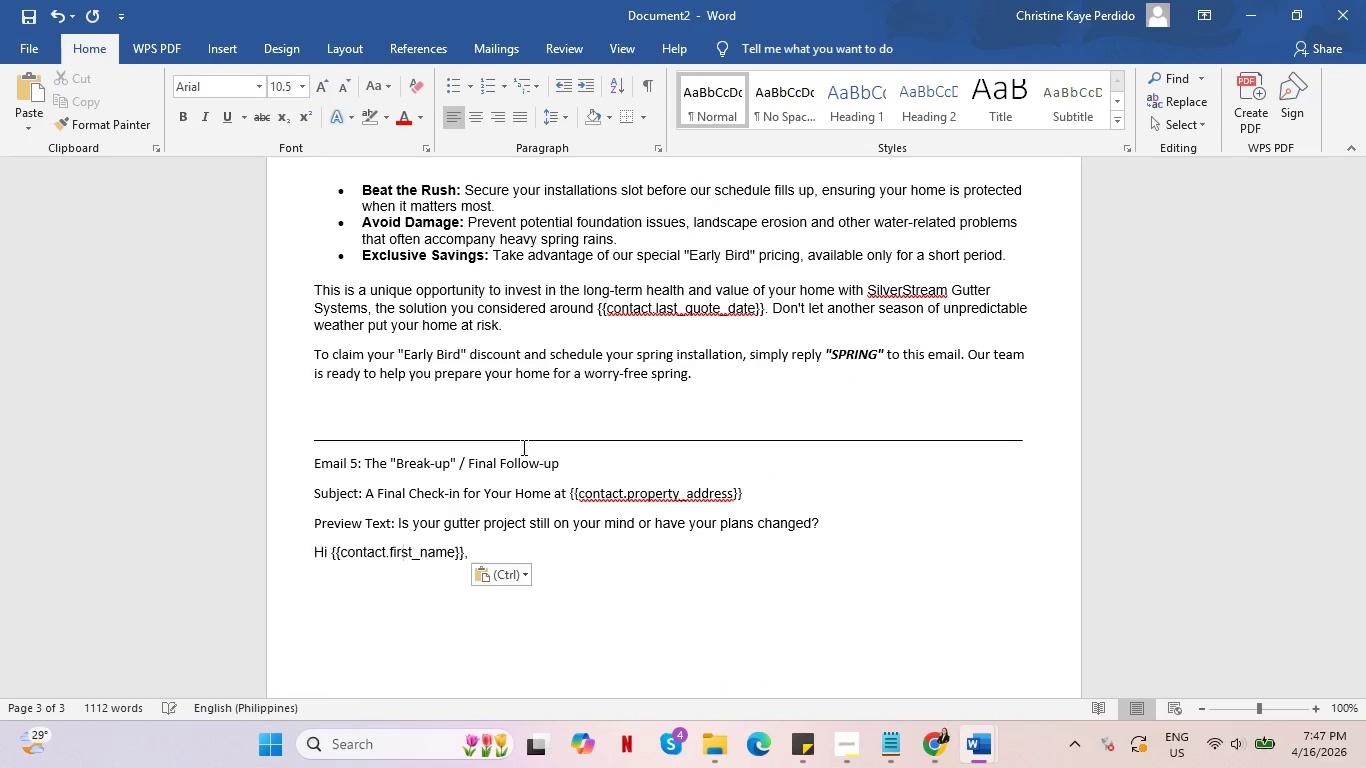 
key(Control+V)
 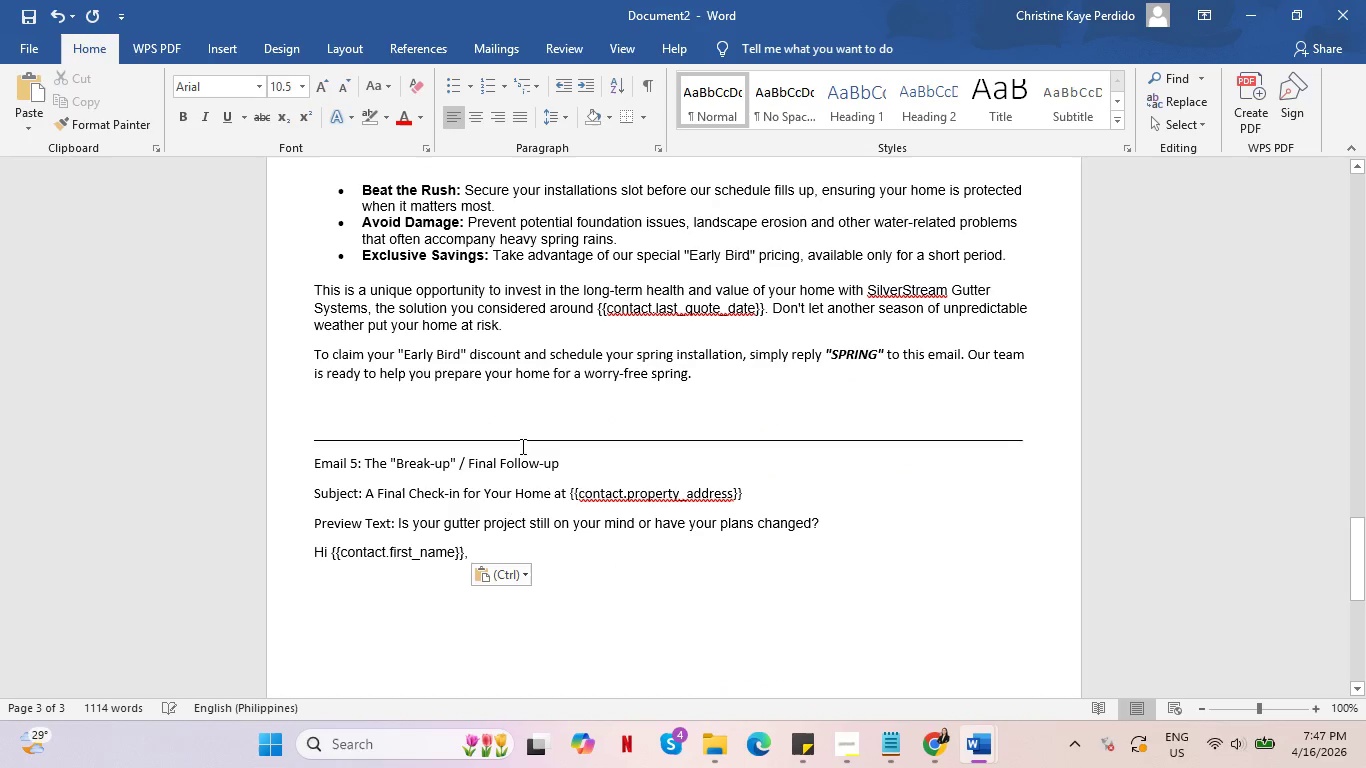 
key(Enter)
 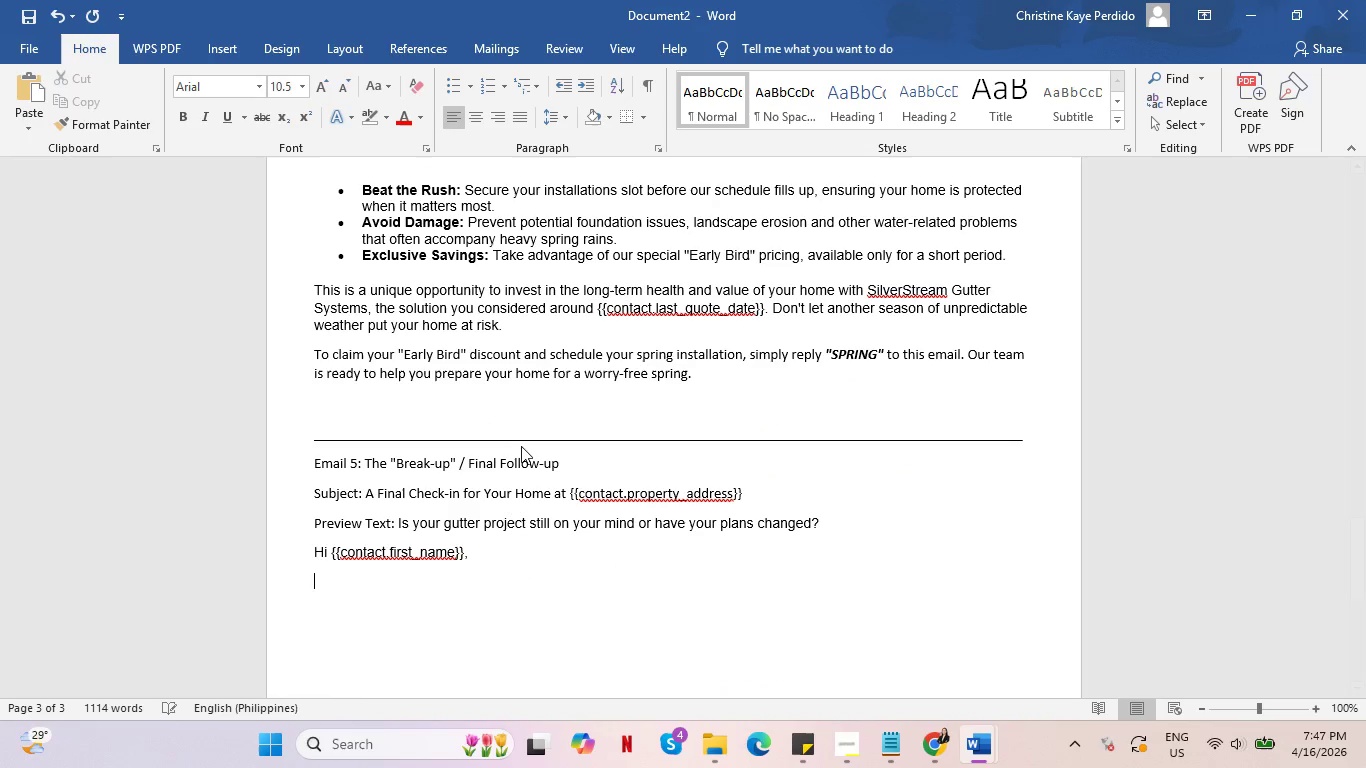 
key(Enter)
 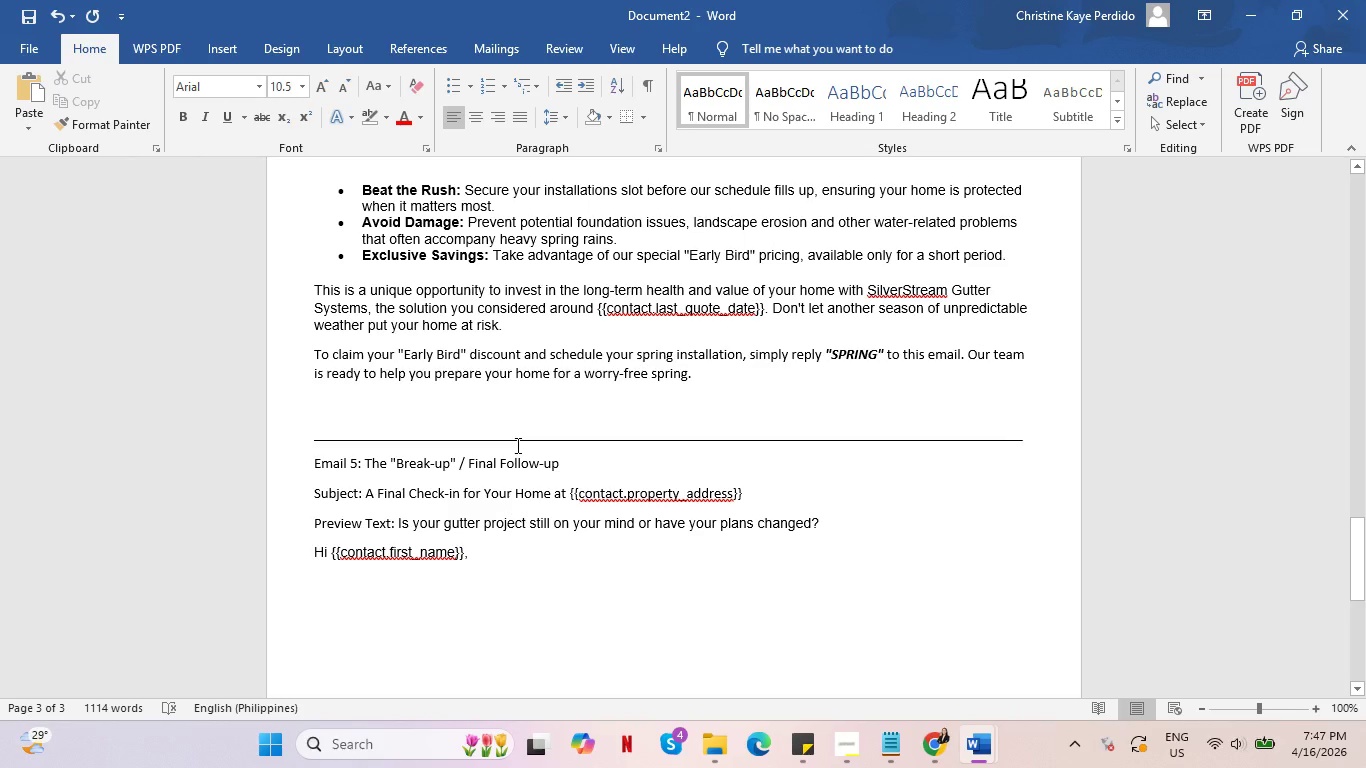 
key(Backspace)
 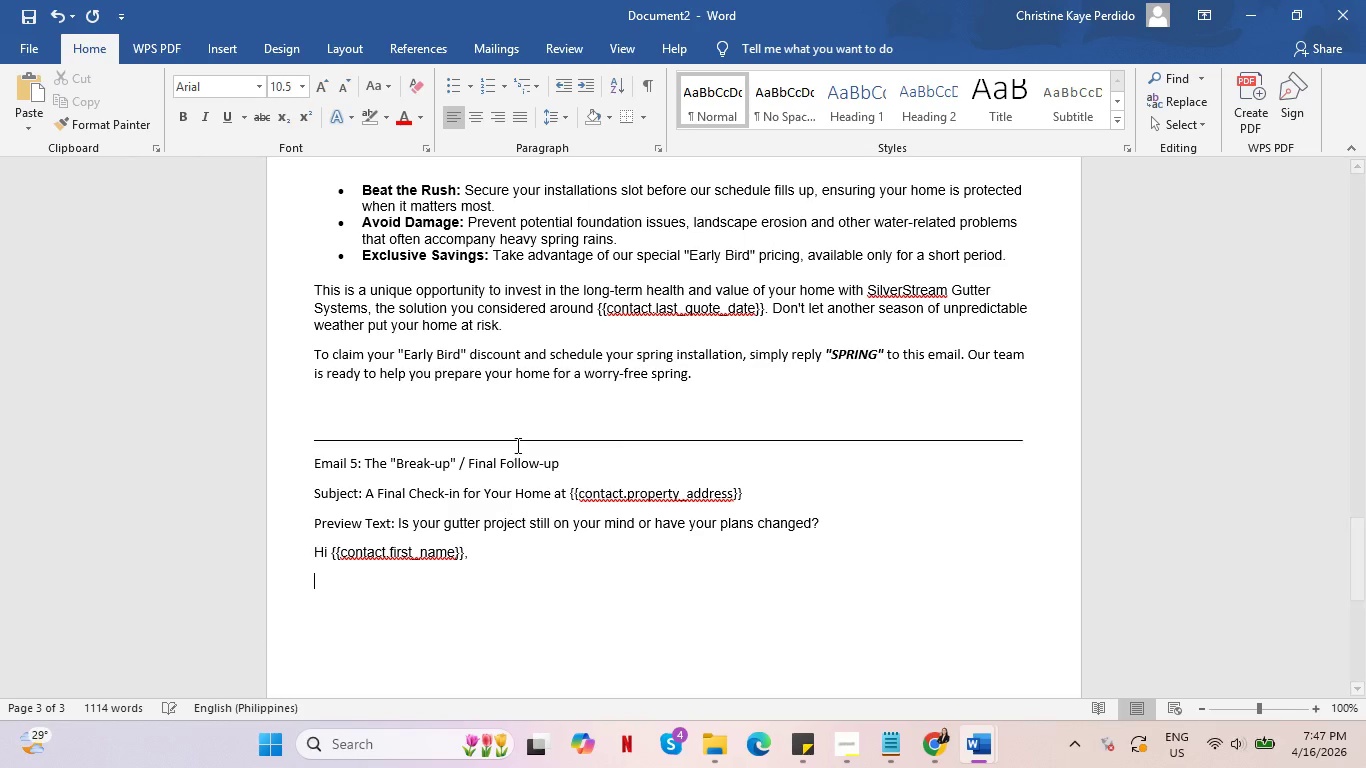 
key(Alt+AltLeft)
 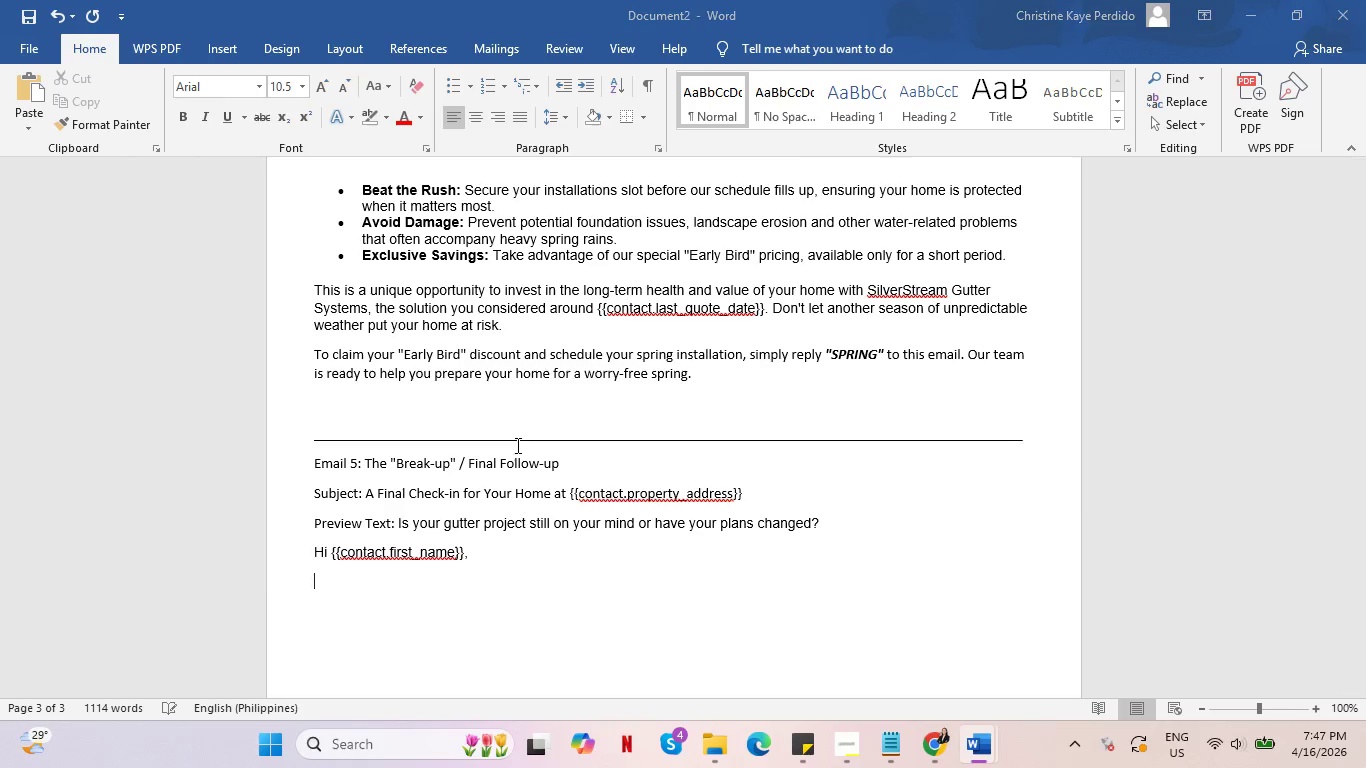 
key(Alt+Tab)
 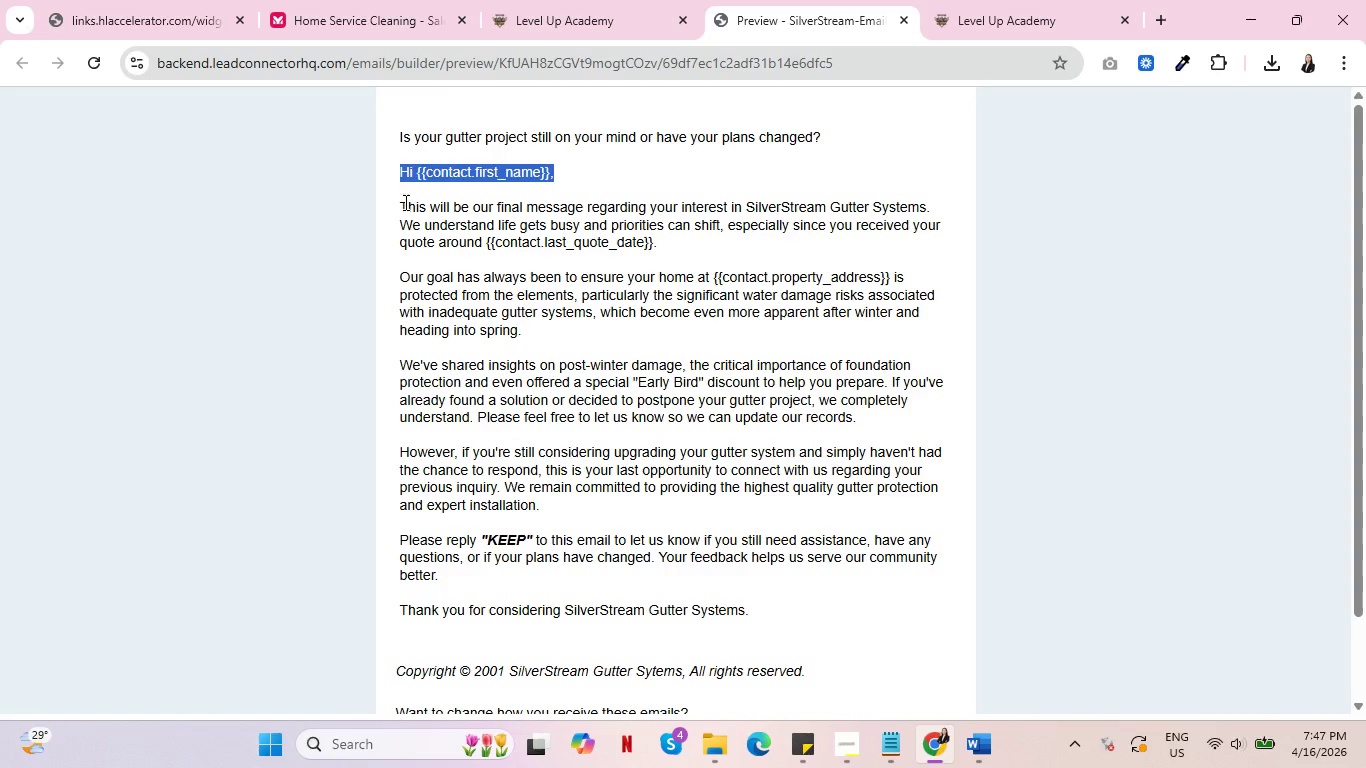 
left_click_drag(start_coordinate=[396, 202], to_coordinate=[665, 249])
 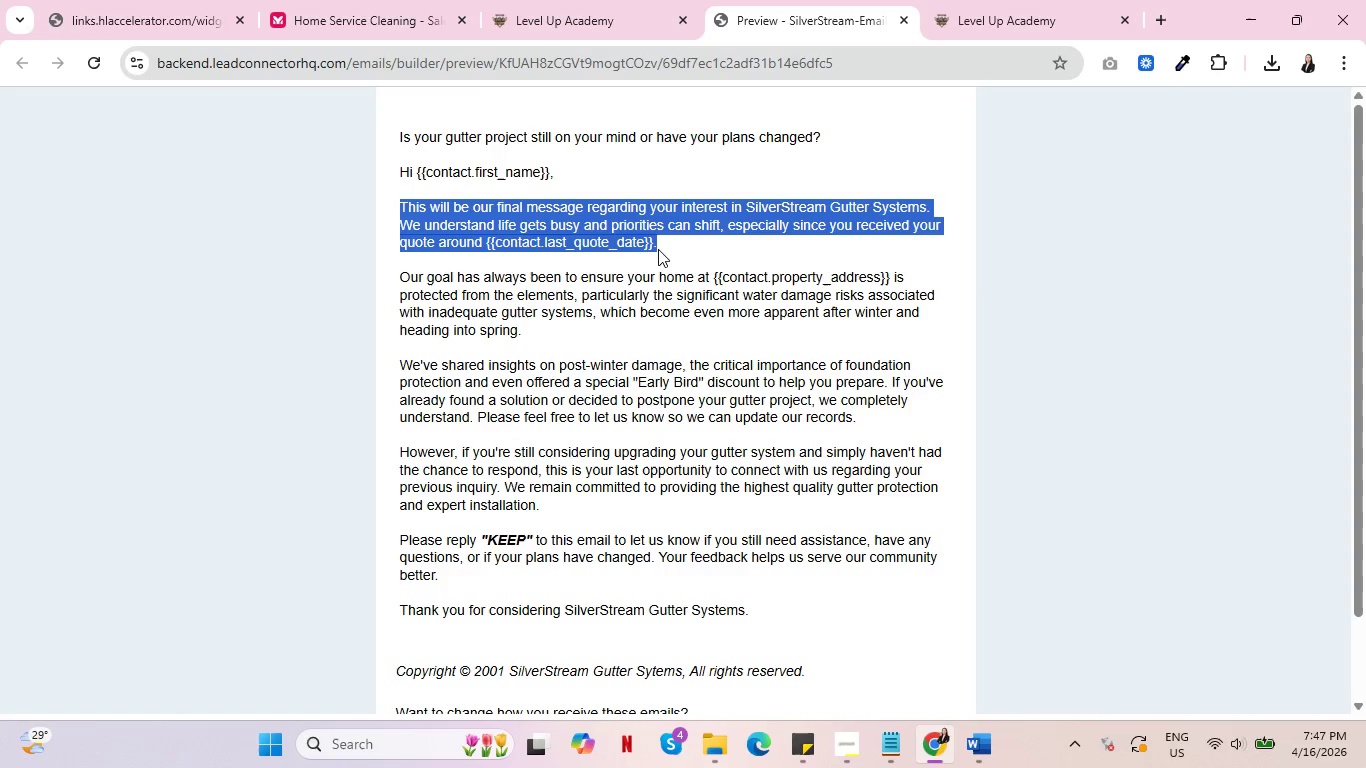 
key(Control+C)
 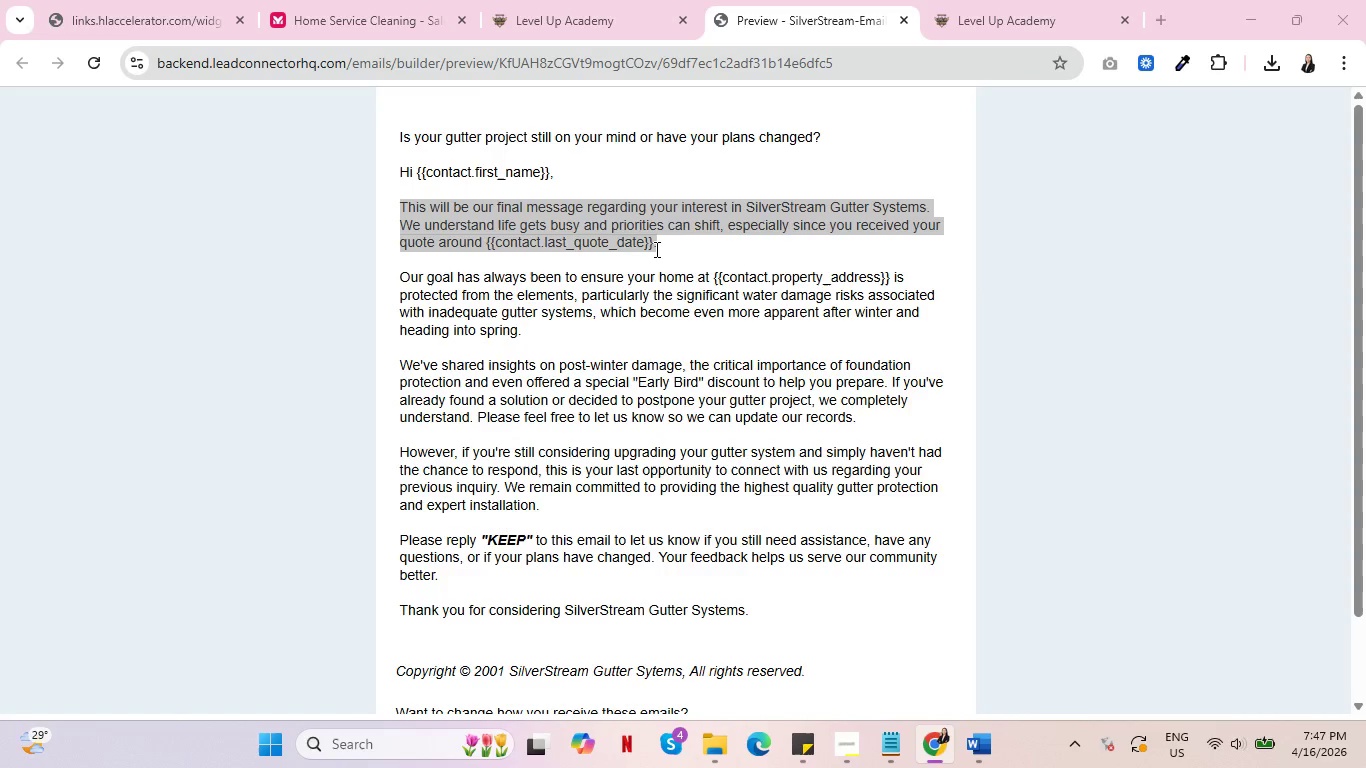 
key(Alt+AltLeft)
 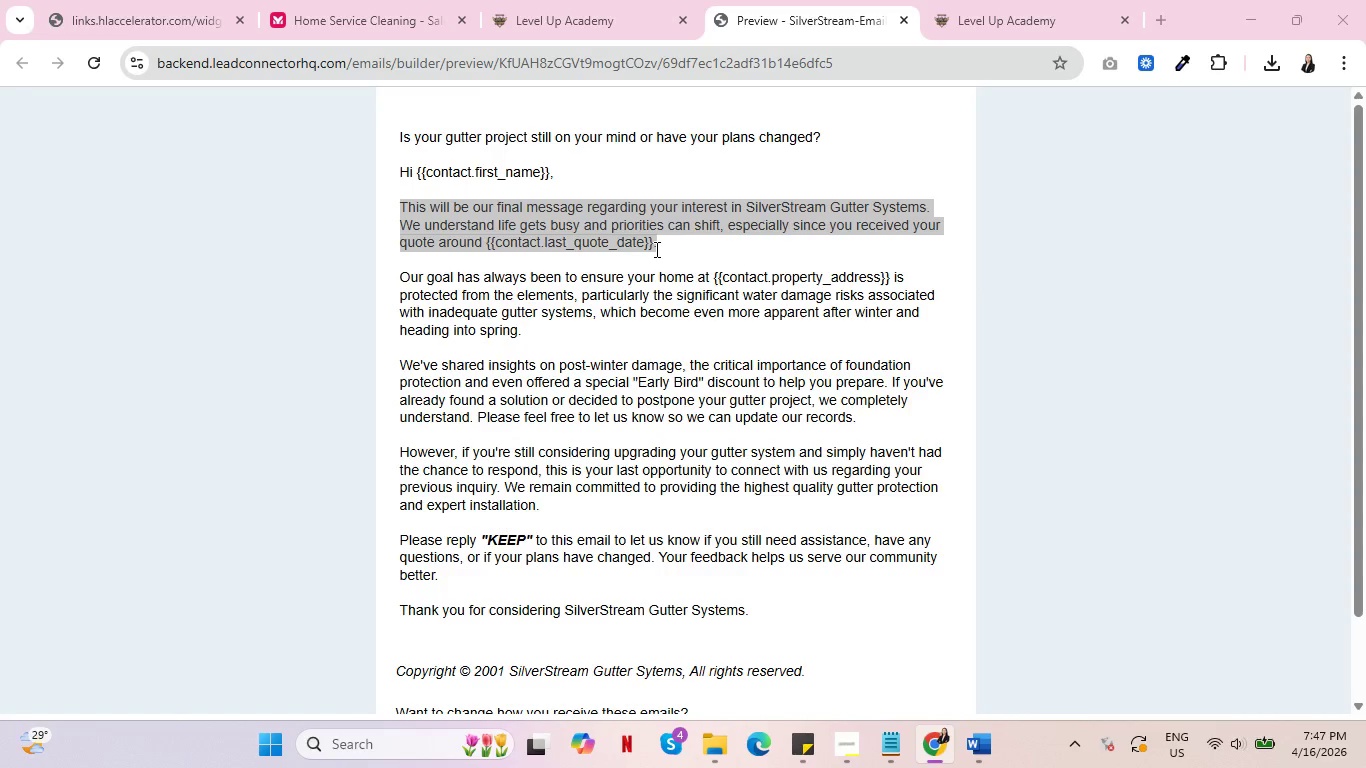 
key(Alt+Tab)
 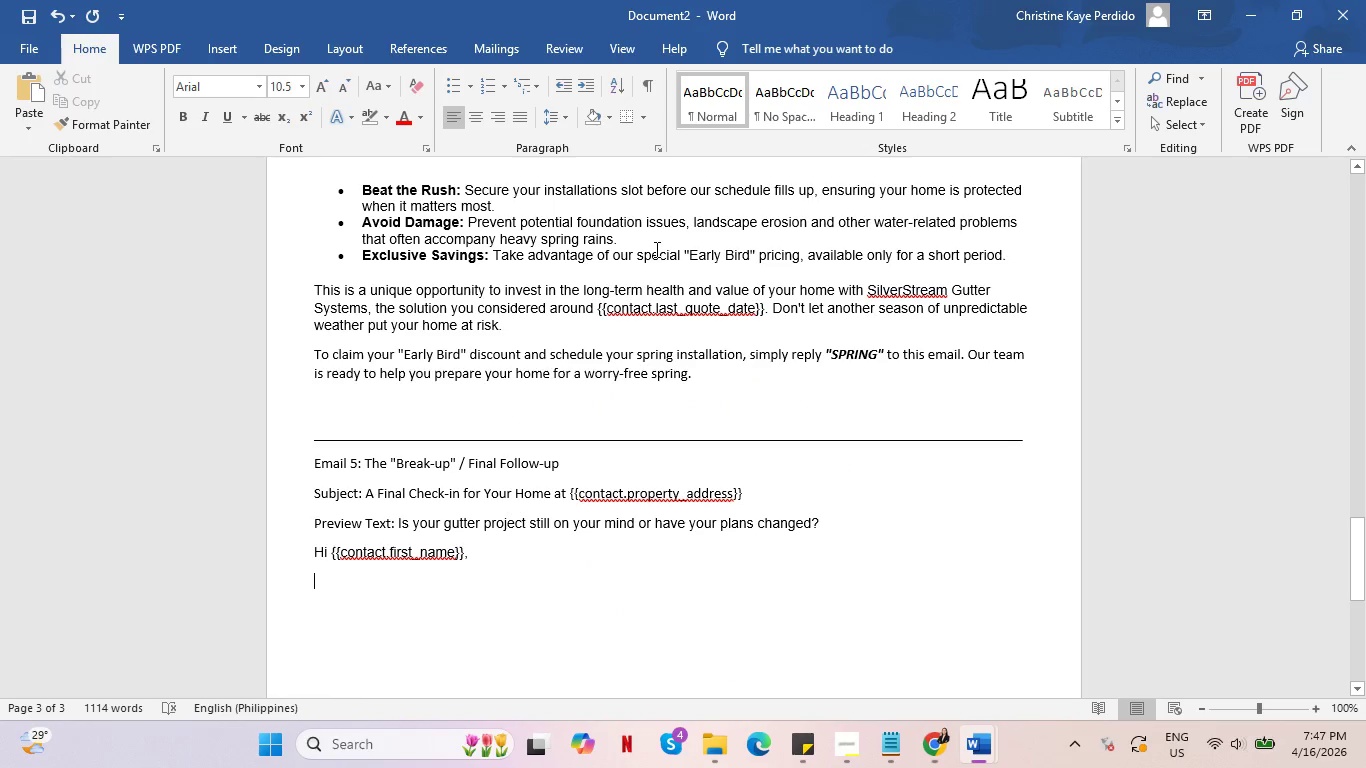 
key(Control+ControlLeft)
 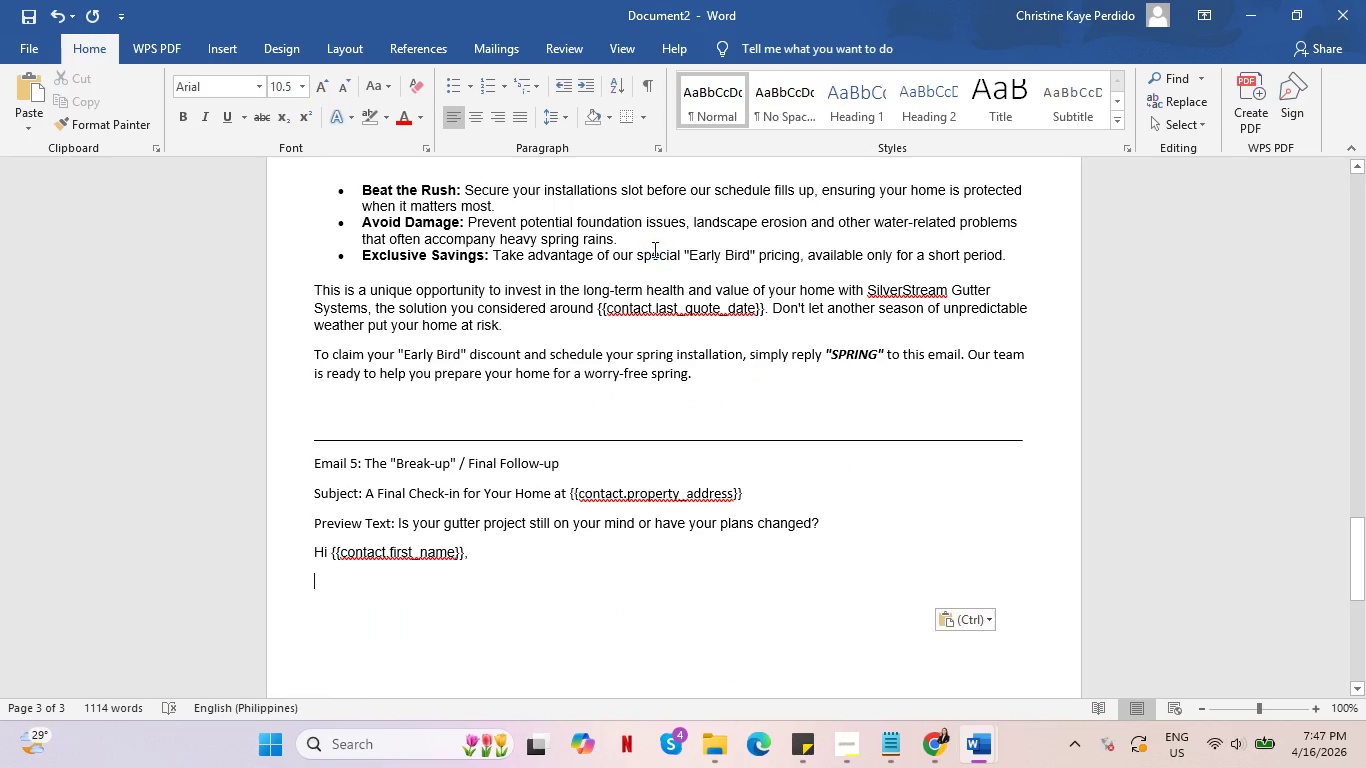 
key(Control+V)
 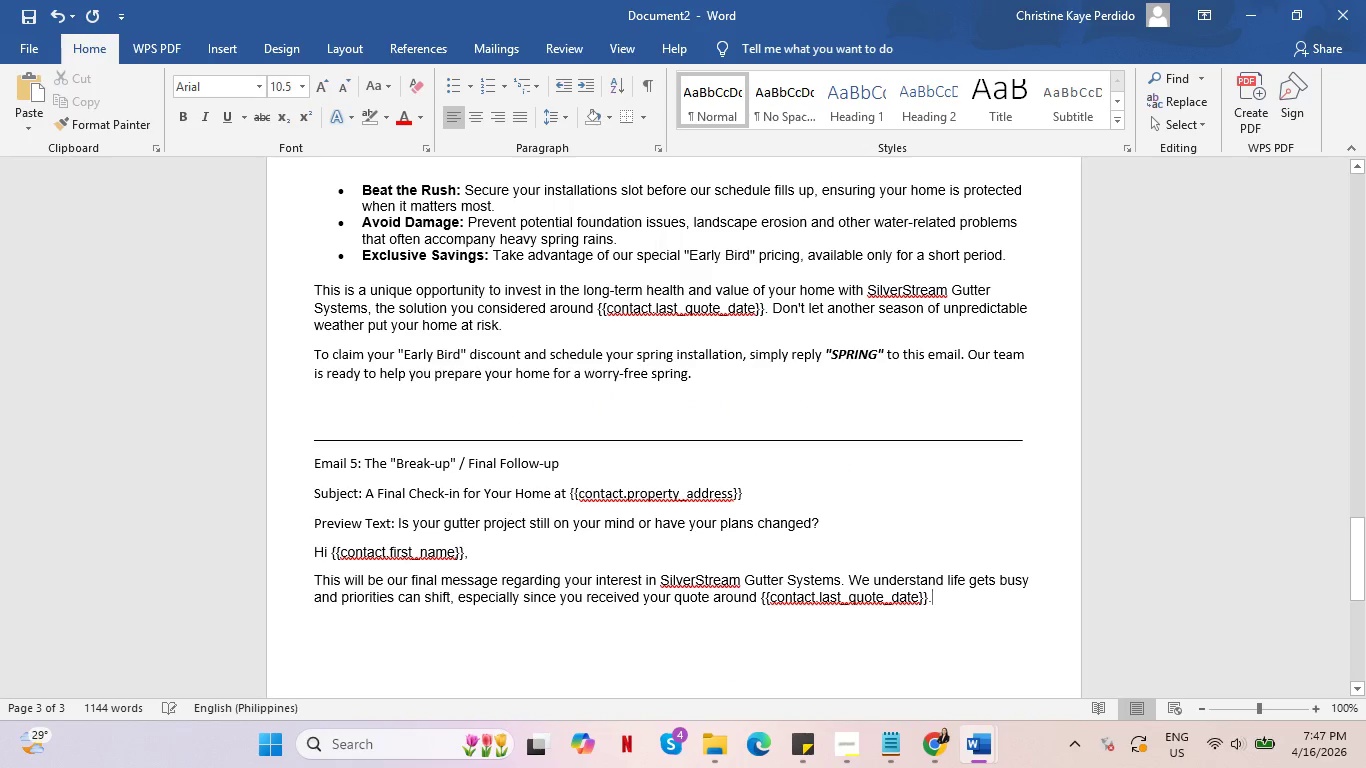 
key(Enter)
 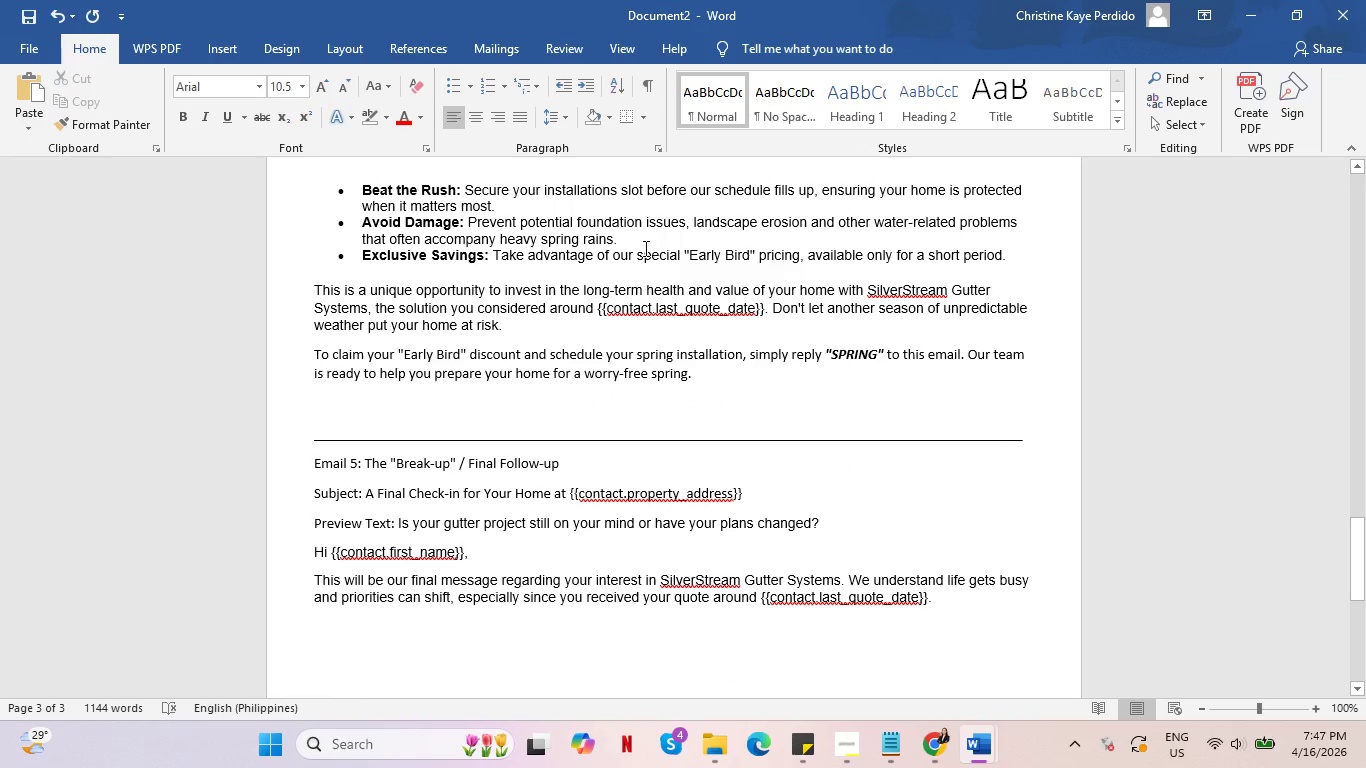 
key(Alt+AltLeft)
 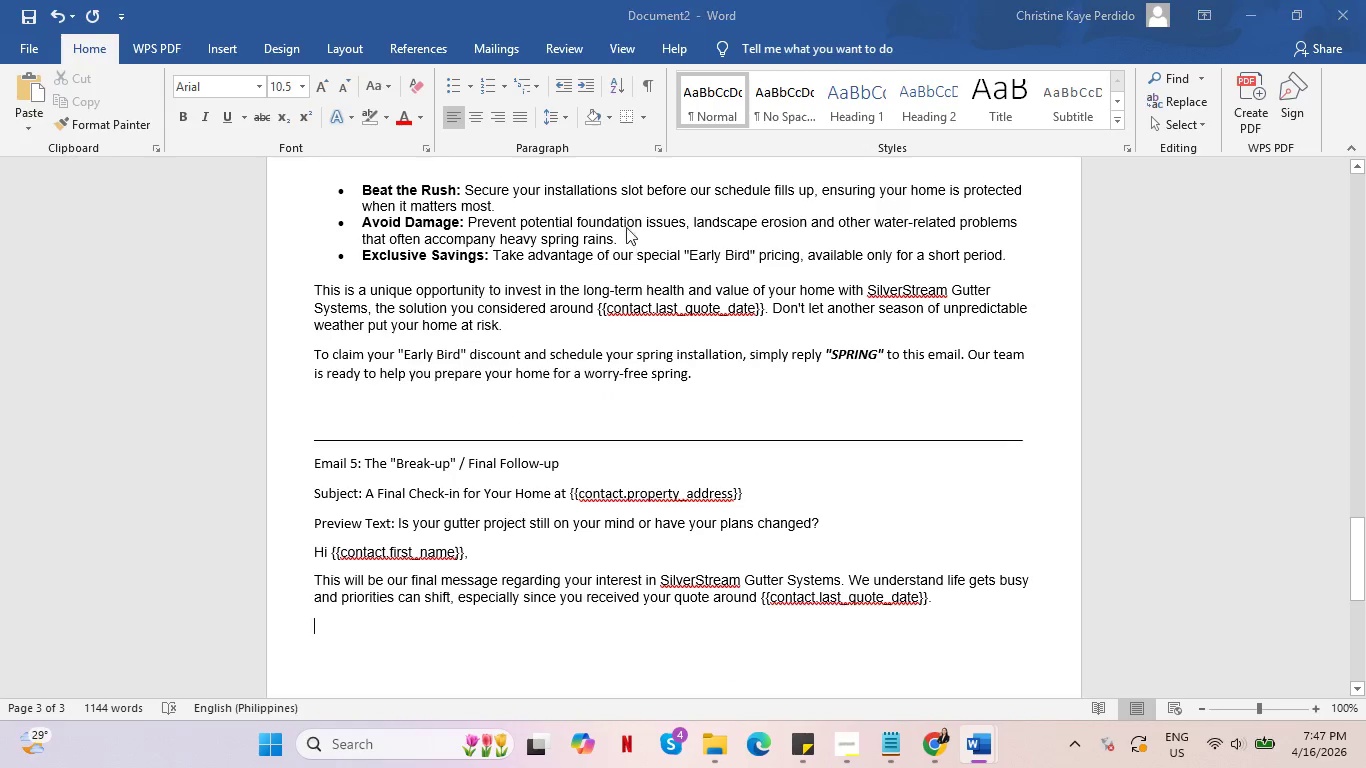 
key(Alt+Tab)
 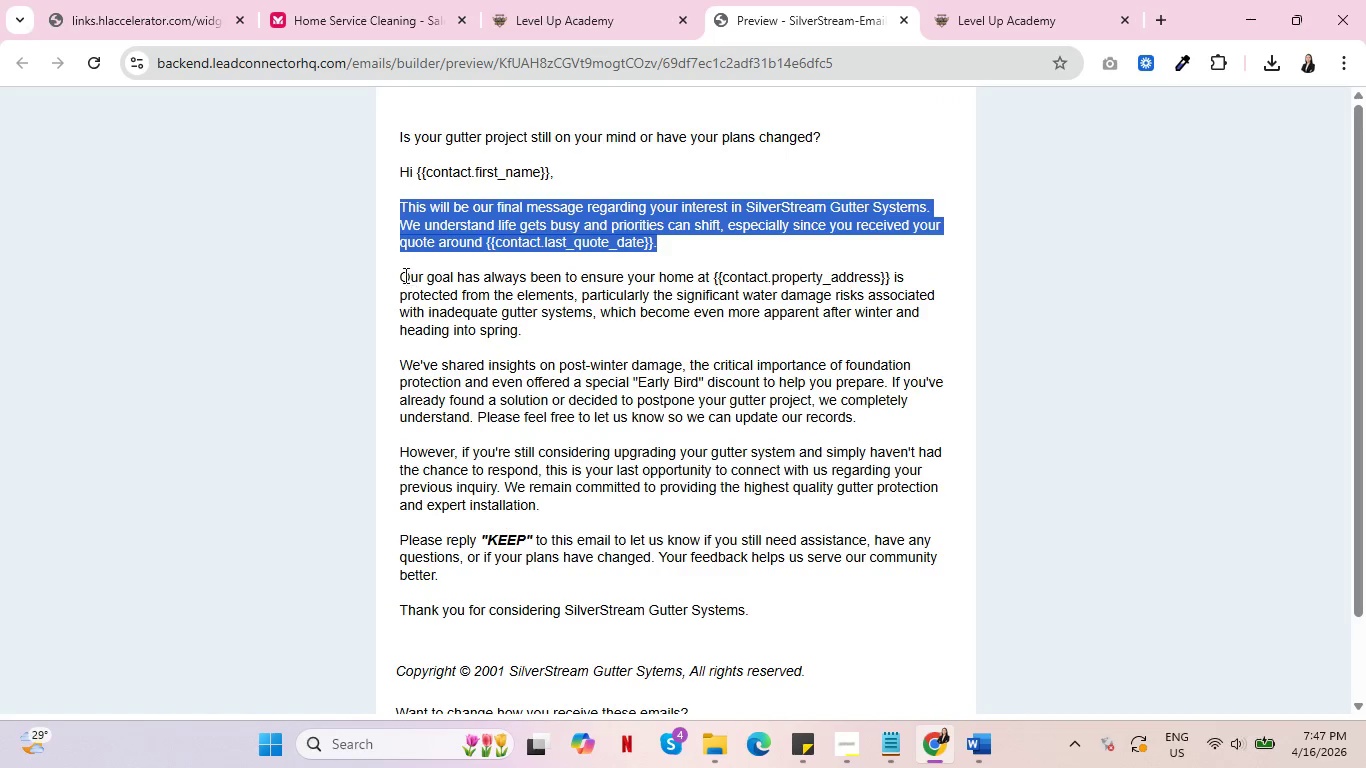 
left_click_drag(start_coordinate=[403, 274], to_coordinate=[531, 336])
 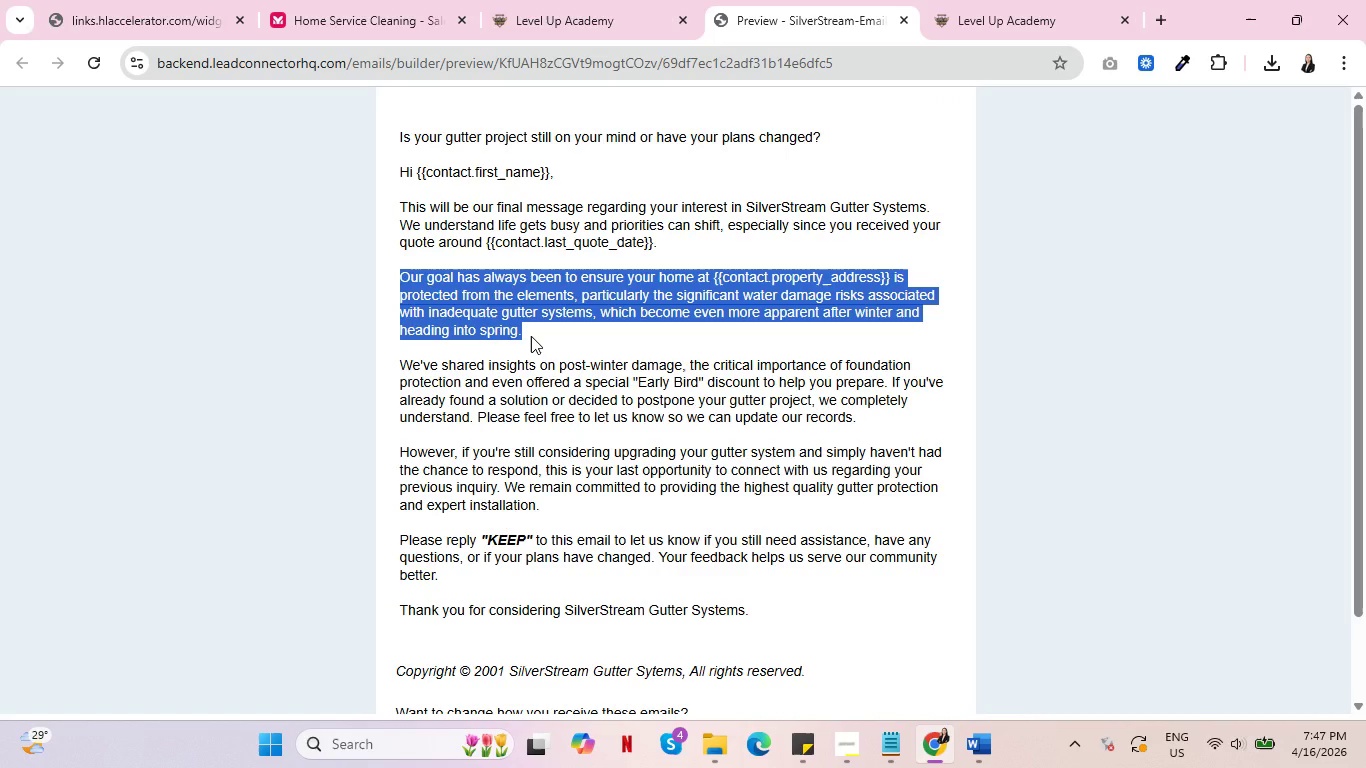 
key(Control+C)
 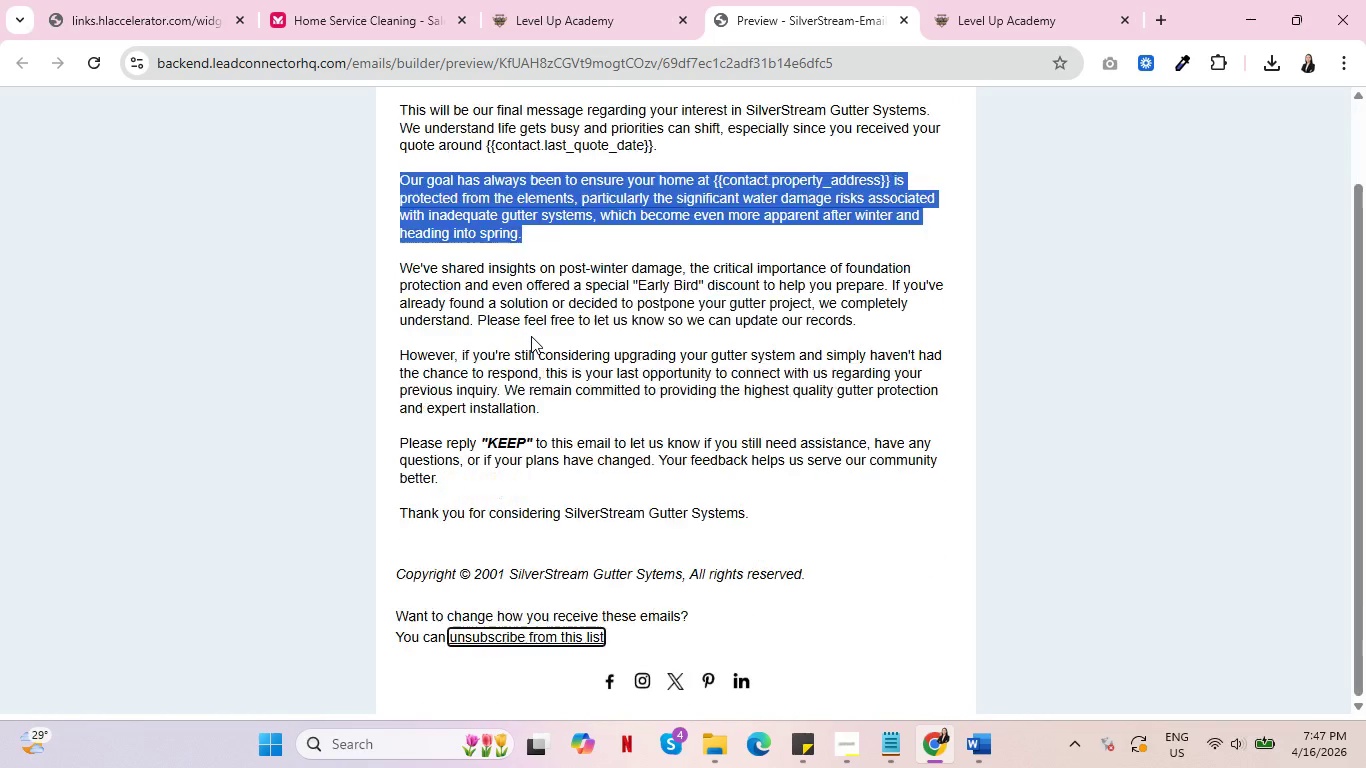 
key(Tab)
 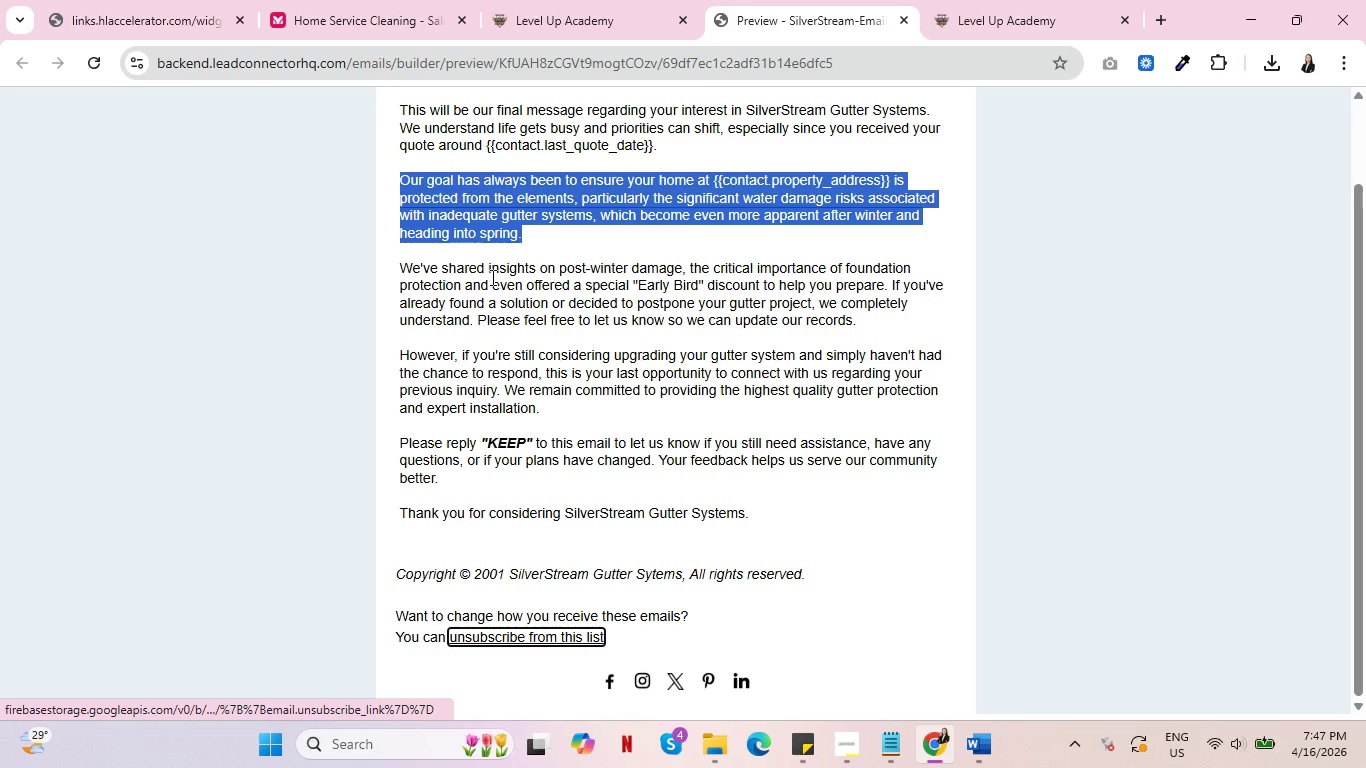 
key(Control+C)
 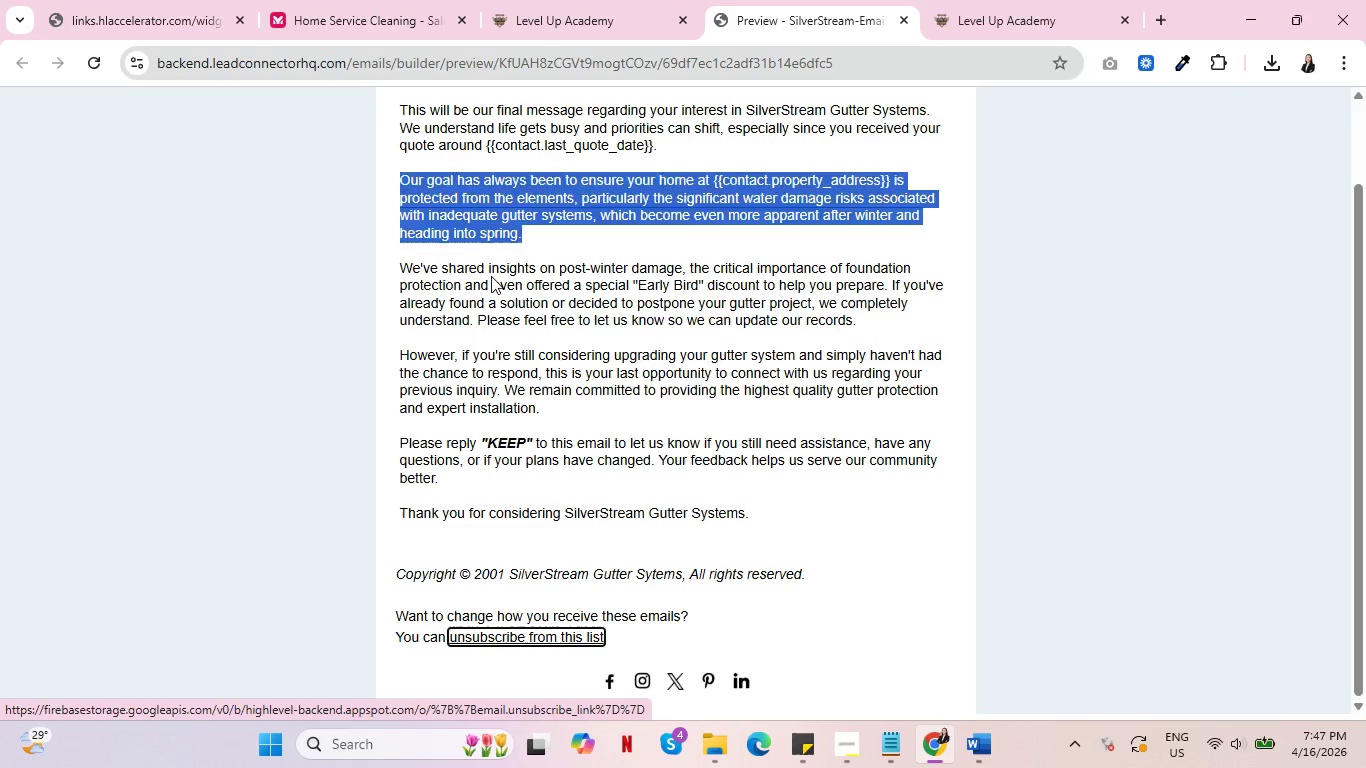 
key(Alt+AltLeft)
 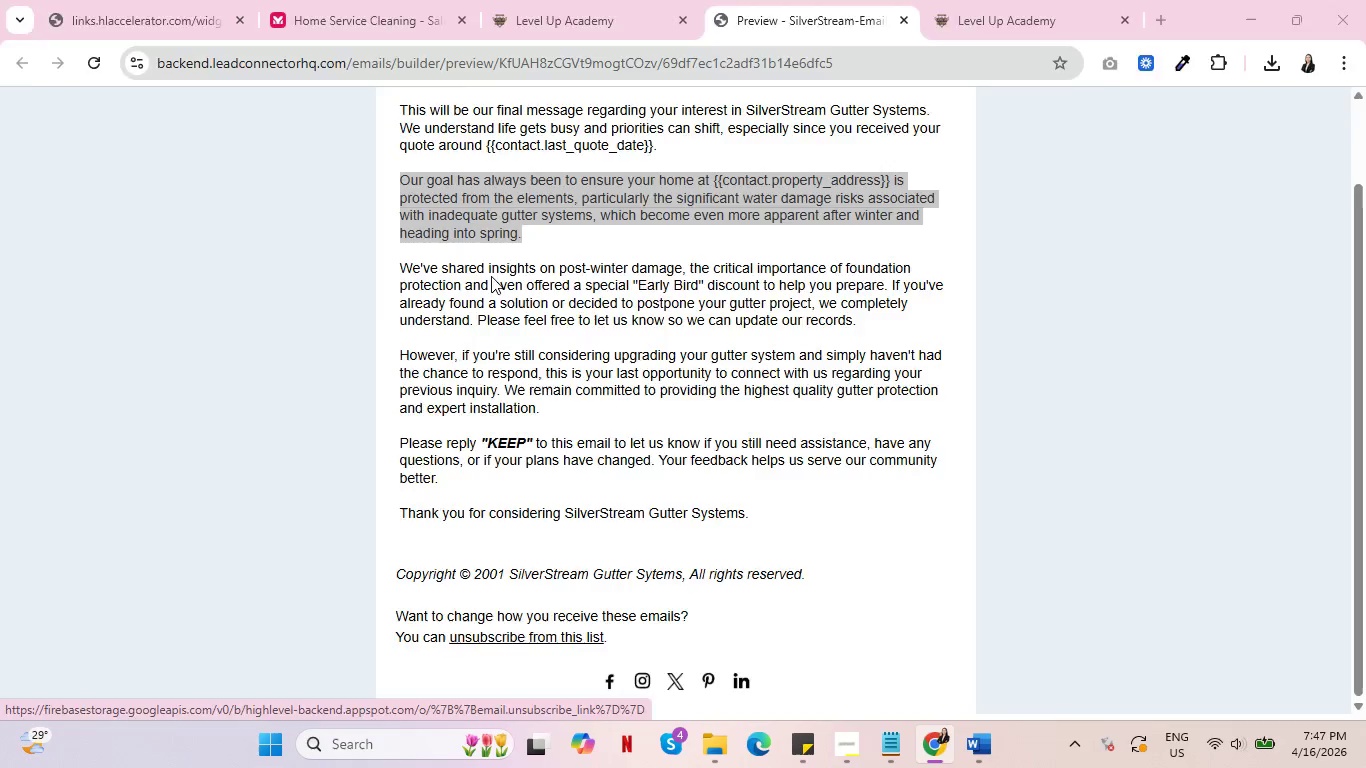 
key(Alt+Tab)
 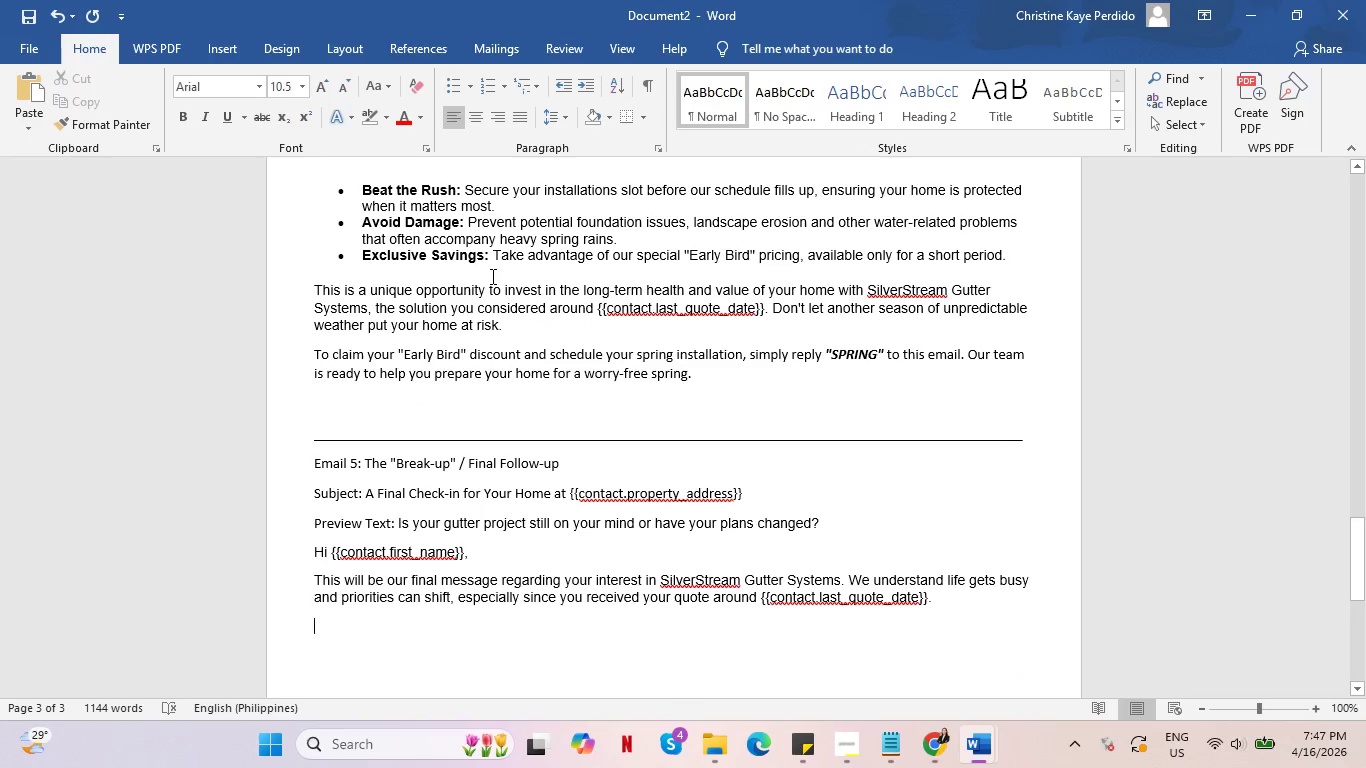 
key(Control+V)
 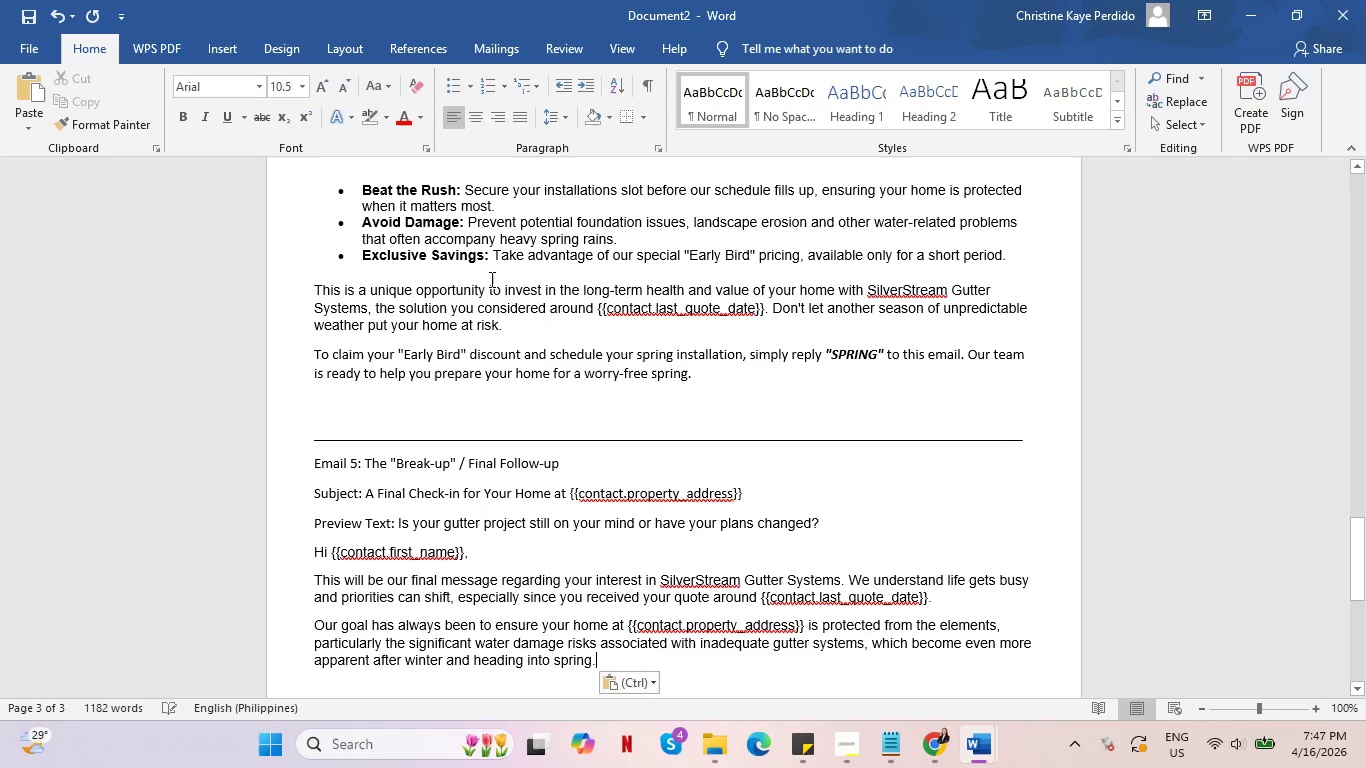 
key(Enter)
 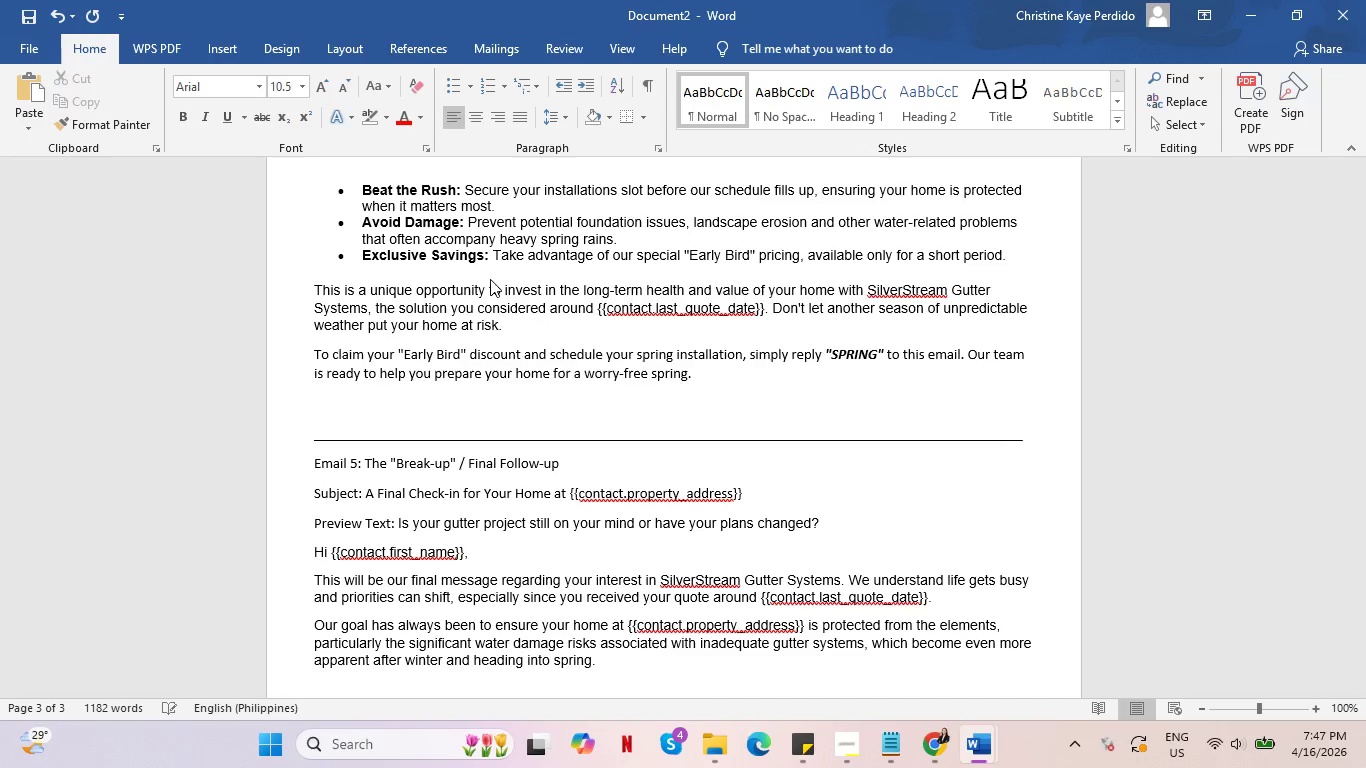 
key(Enter)
 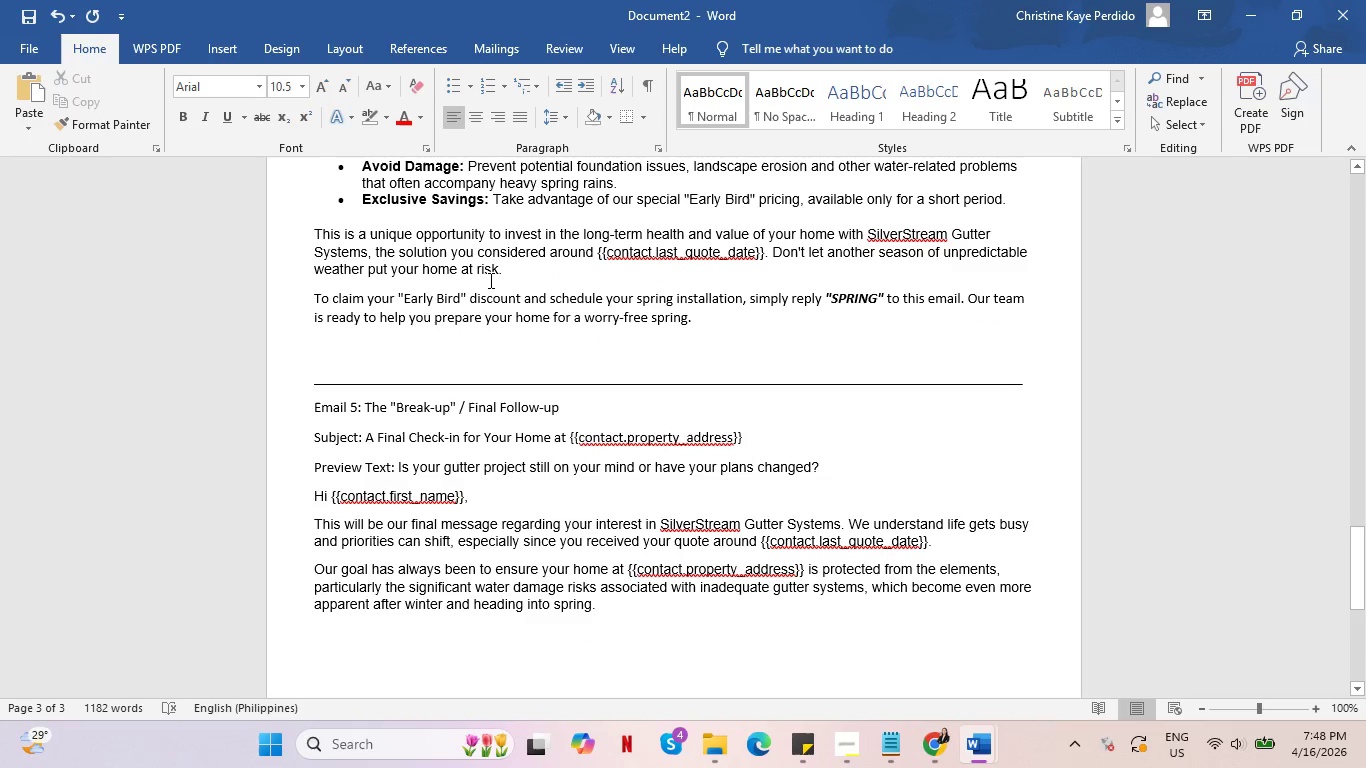 
key(Backspace)
 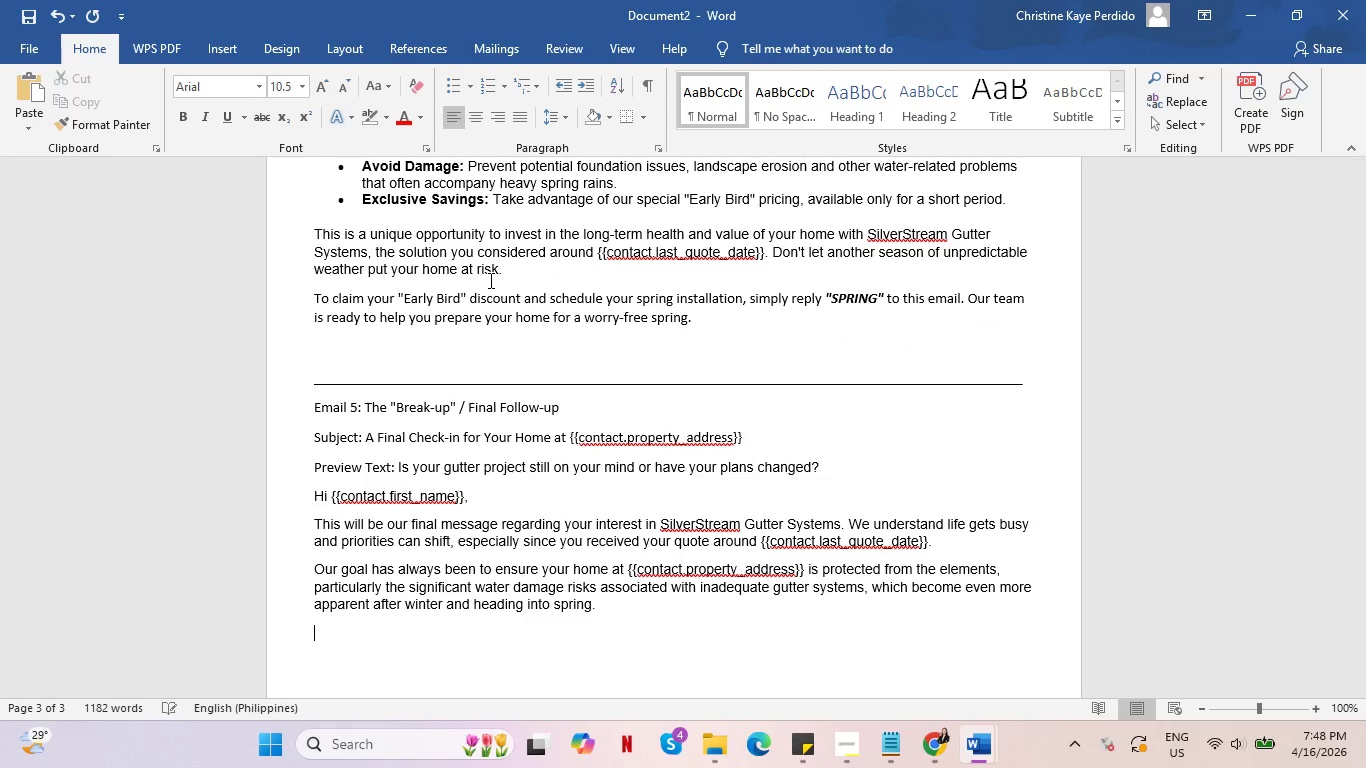 
key(Alt+AltLeft)
 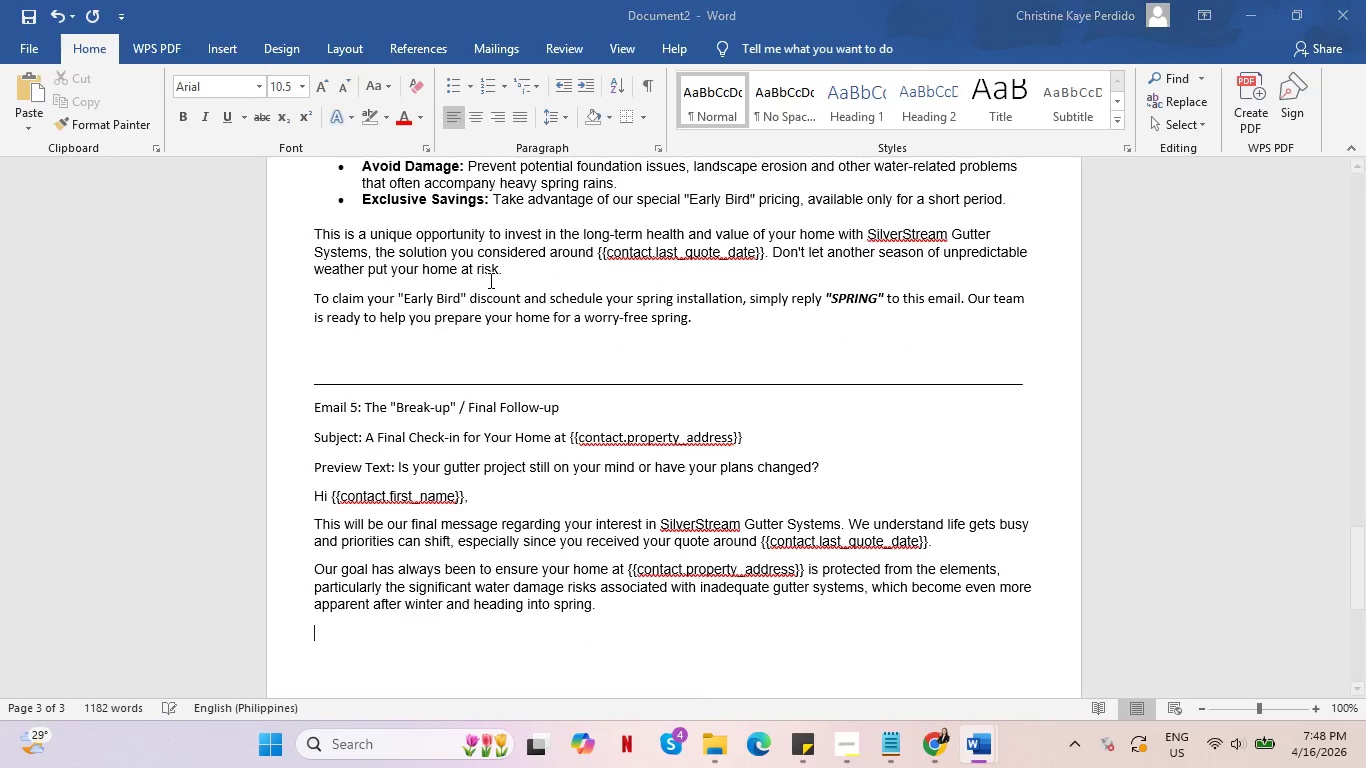 
key(Alt+Tab)
 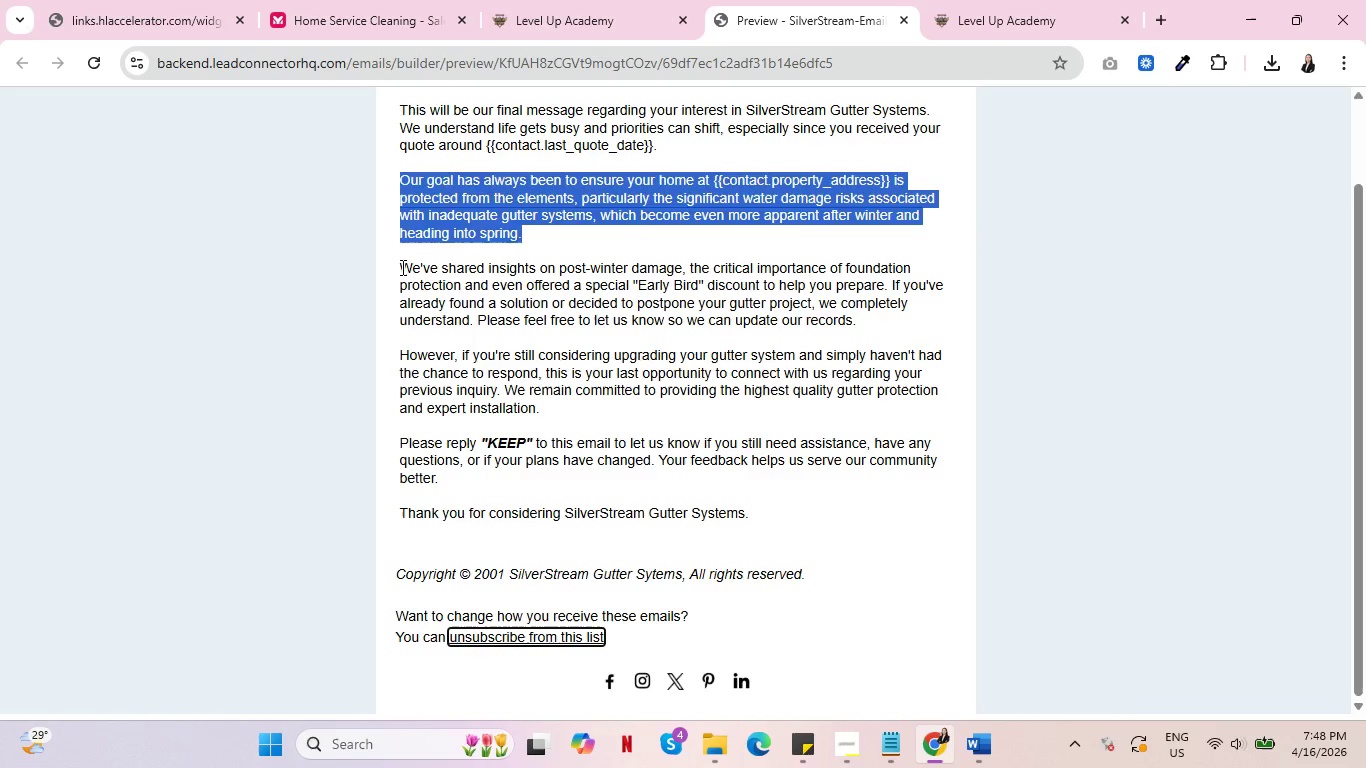 
left_click_drag(start_coordinate=[401, 267], to_coordinate=[914, 321])
 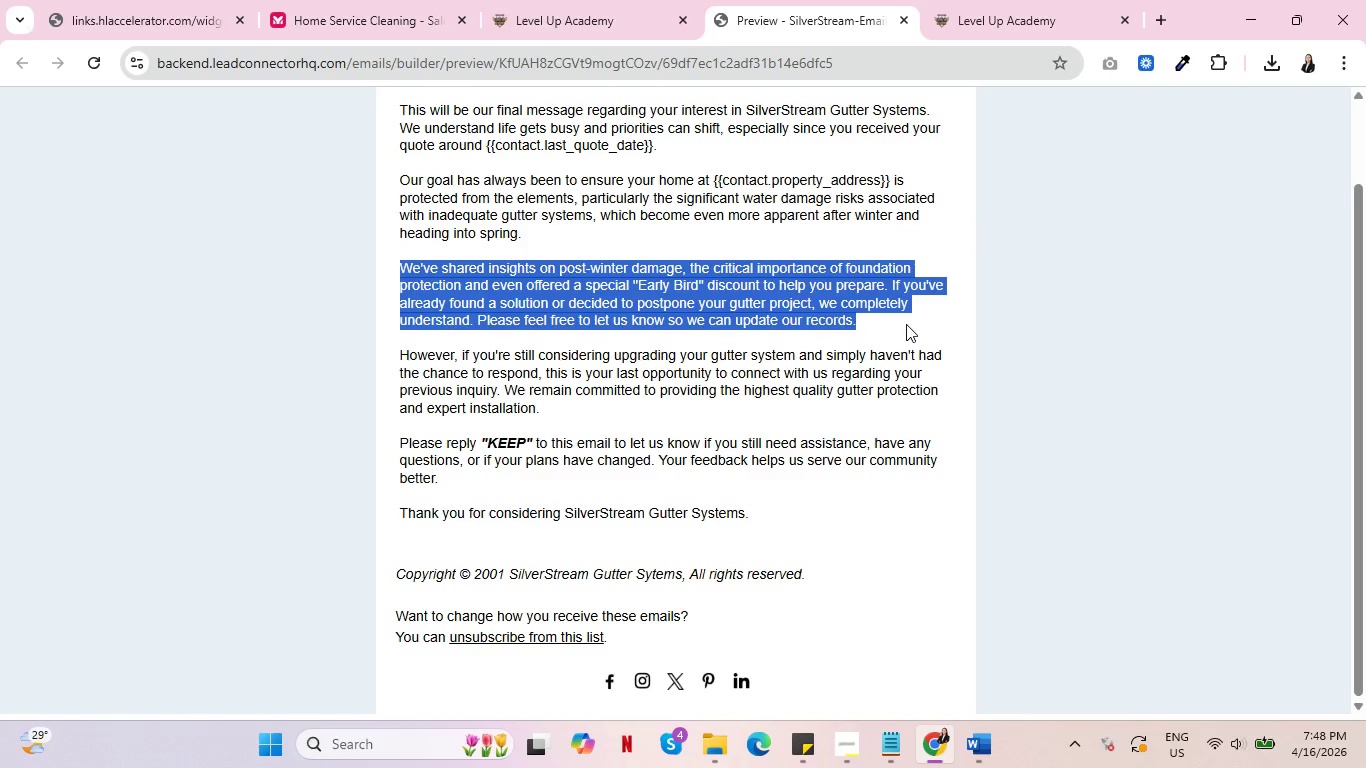 
key(Control+C)
 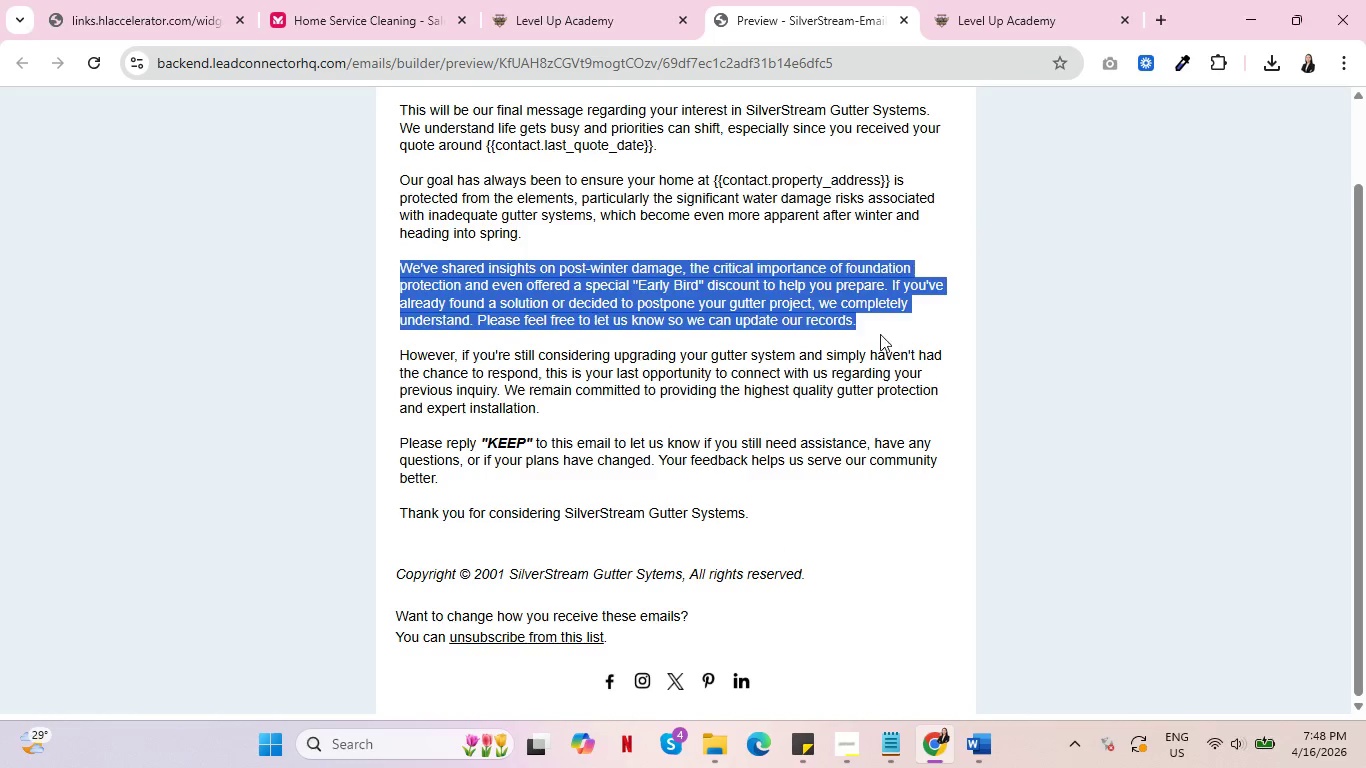 
key(Alt+AltLeft)
 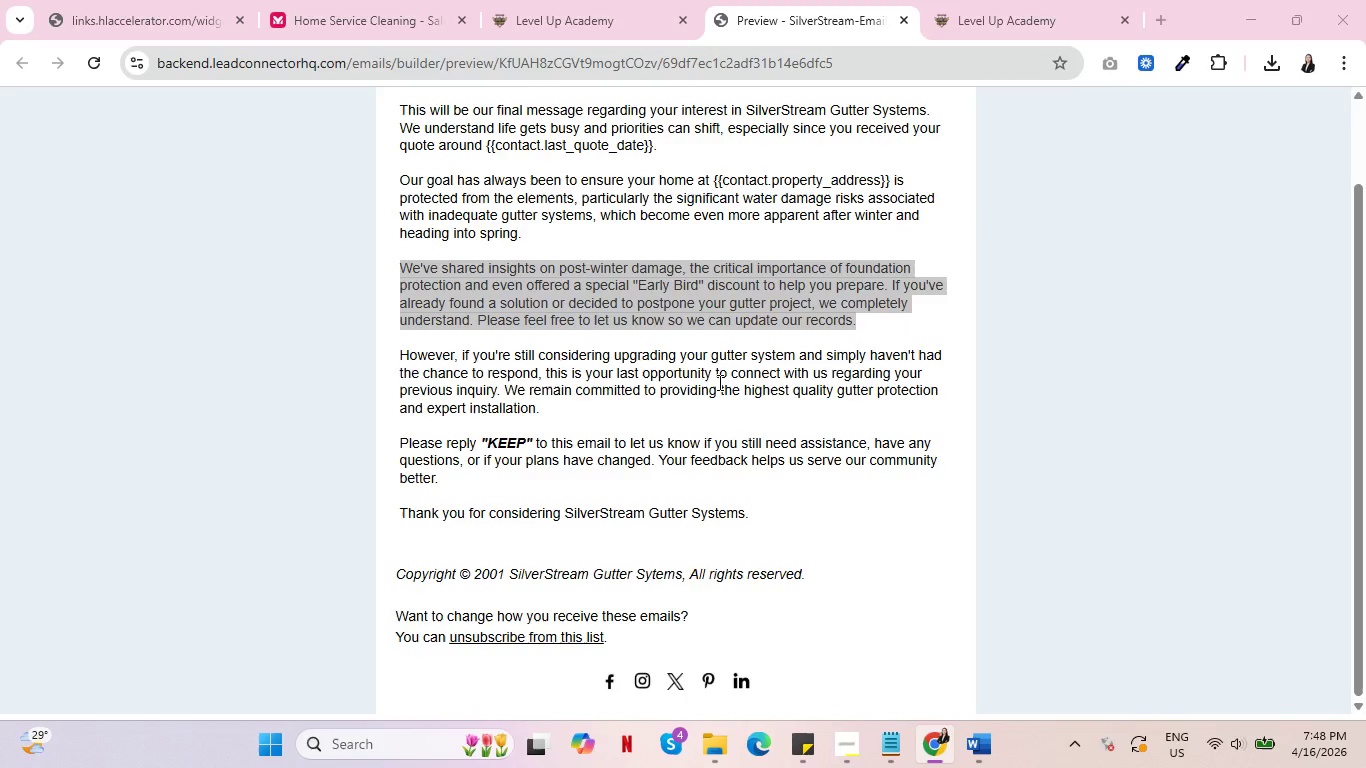 
key(Alt+Tab)
 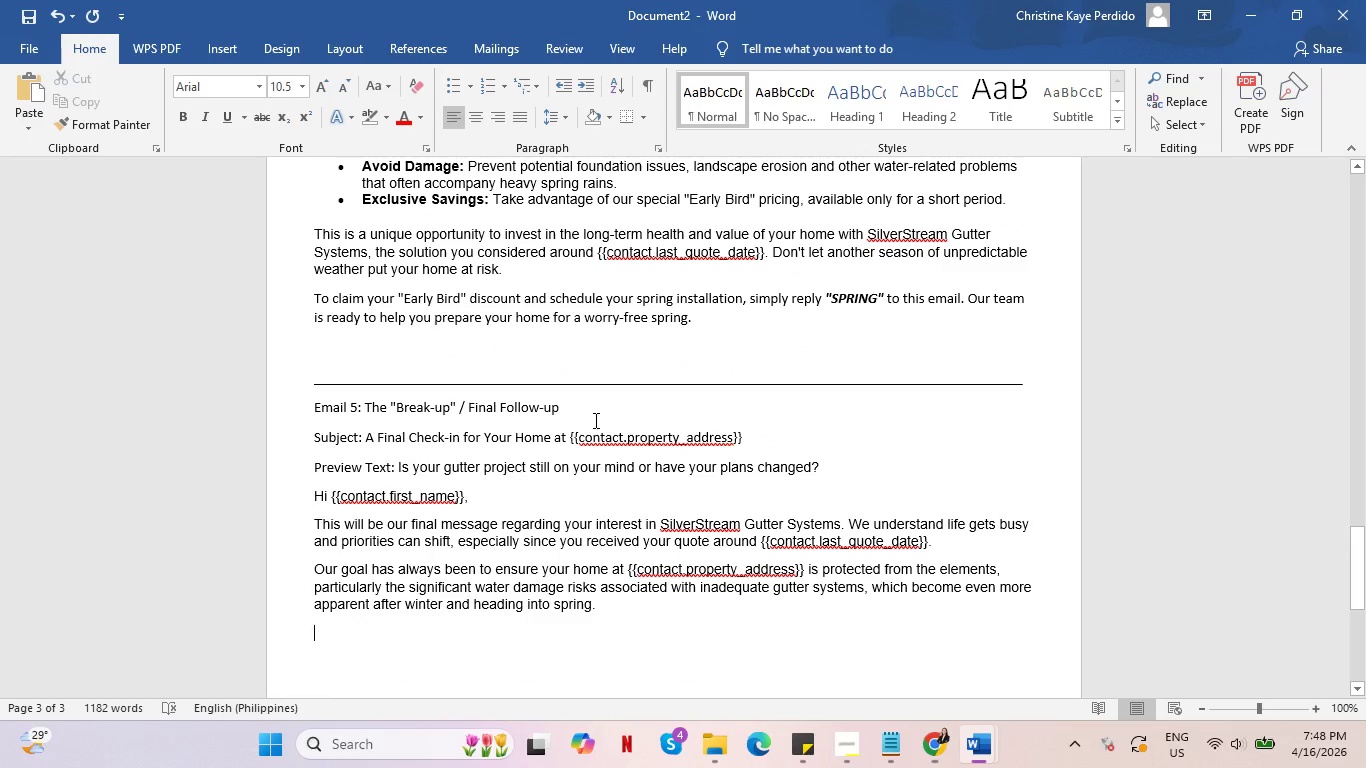 
key(Control+V)
 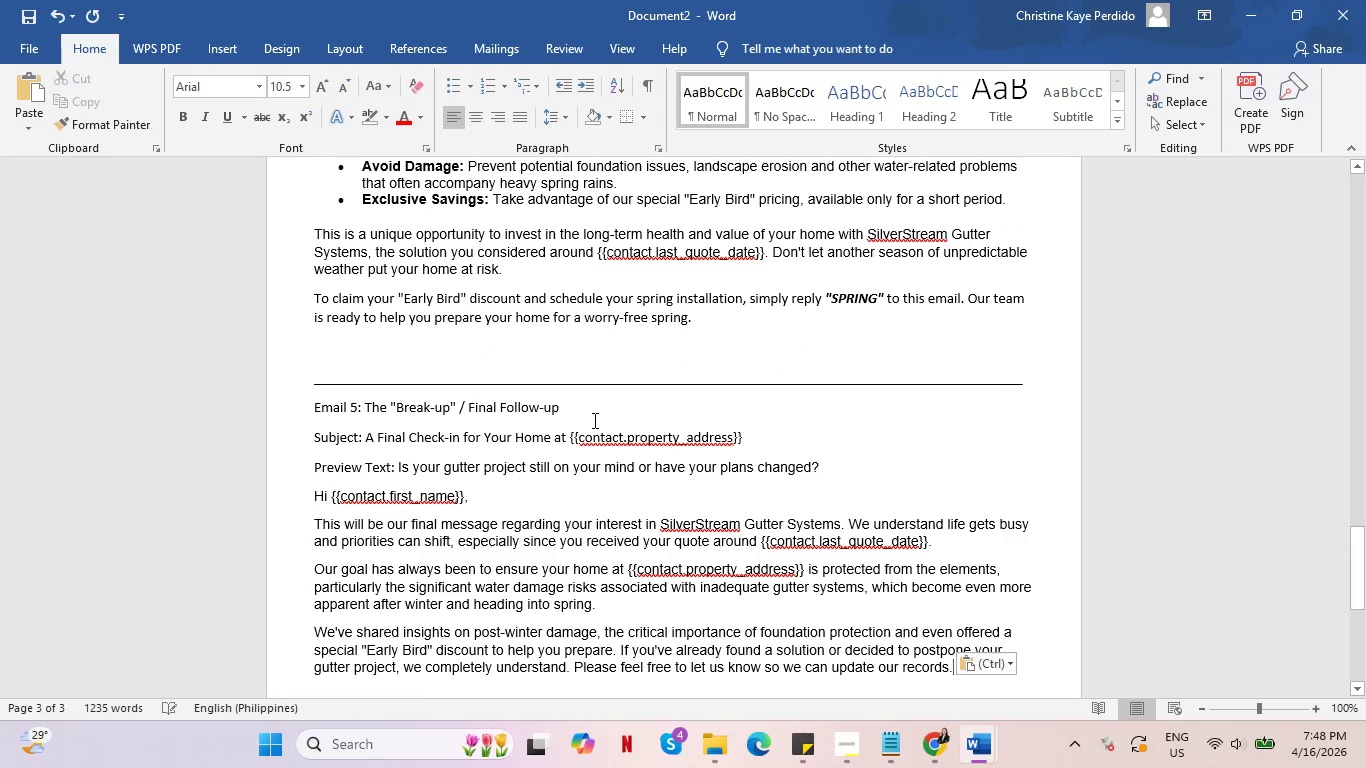 
key(Enter)
 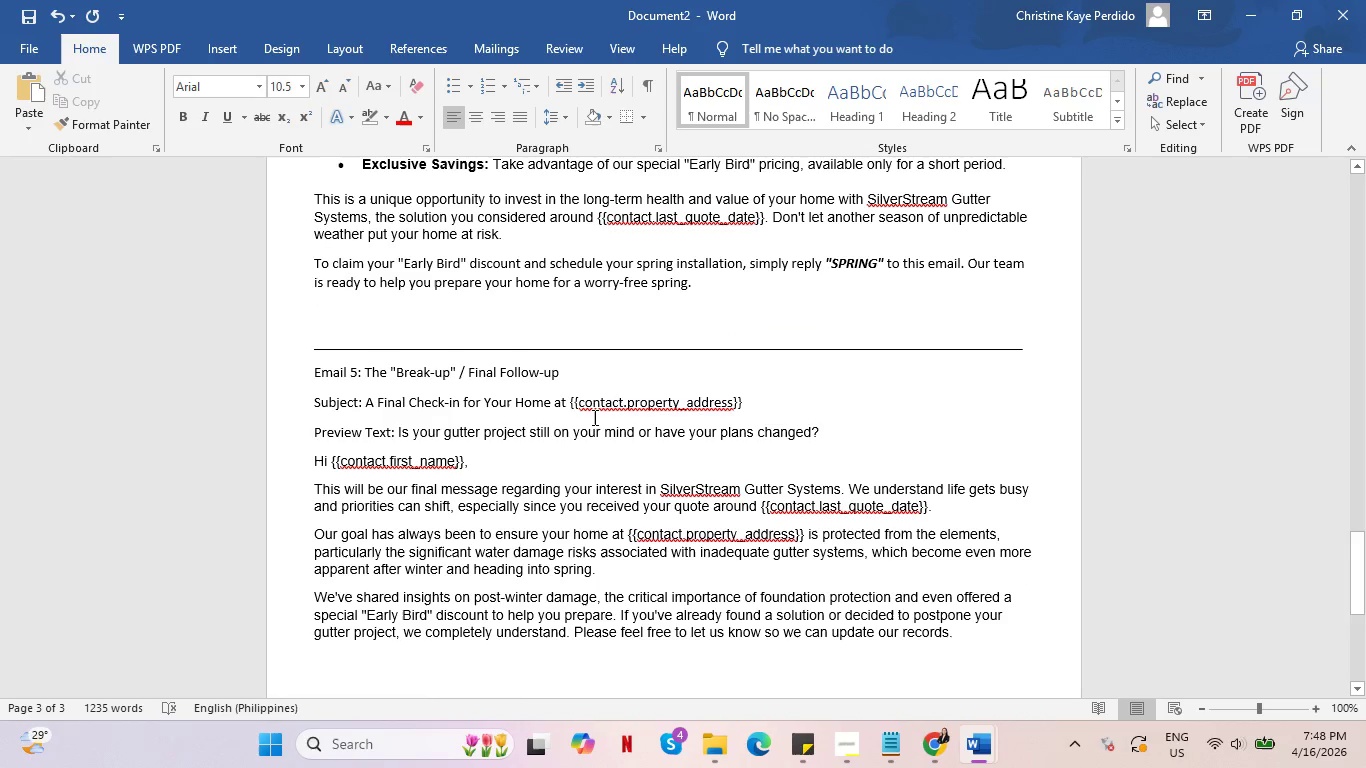 
key(Alt+AltLeft)
 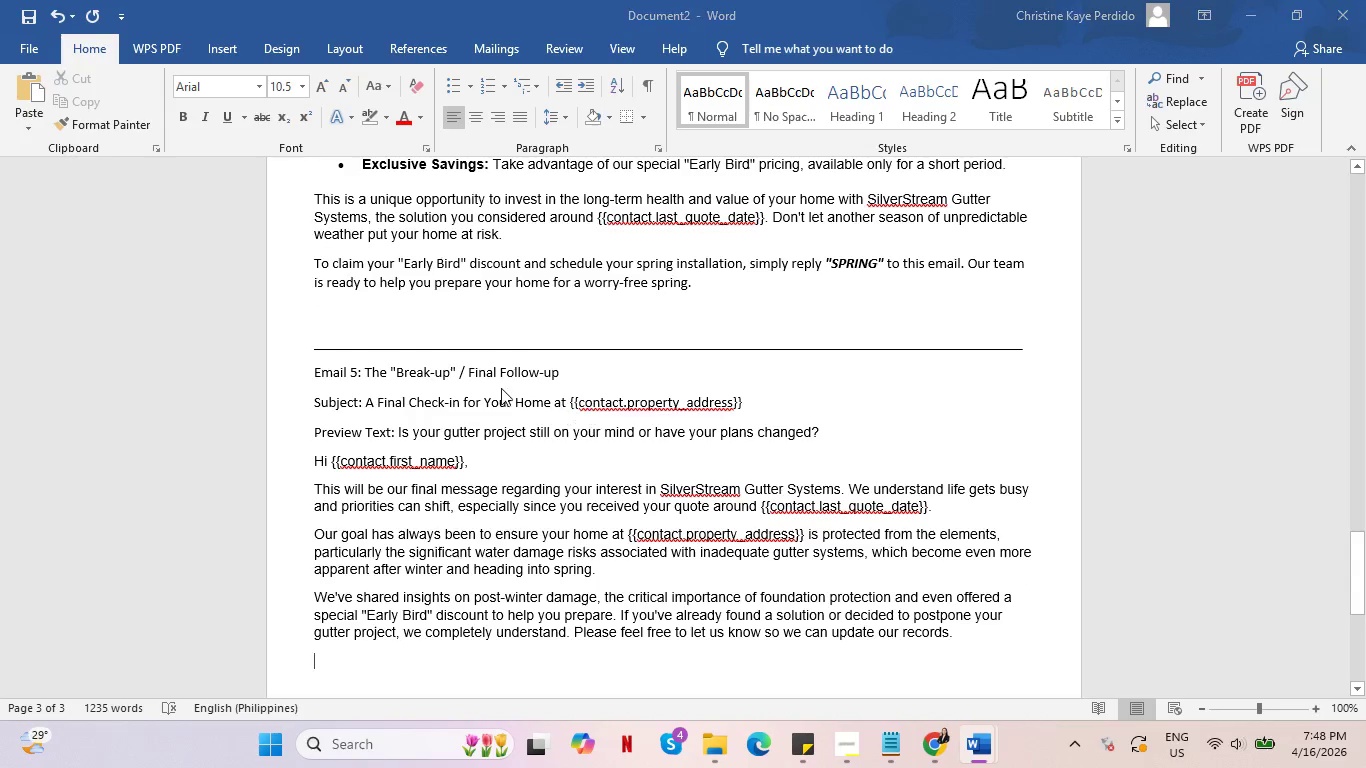 
key(Alt+Tab)
 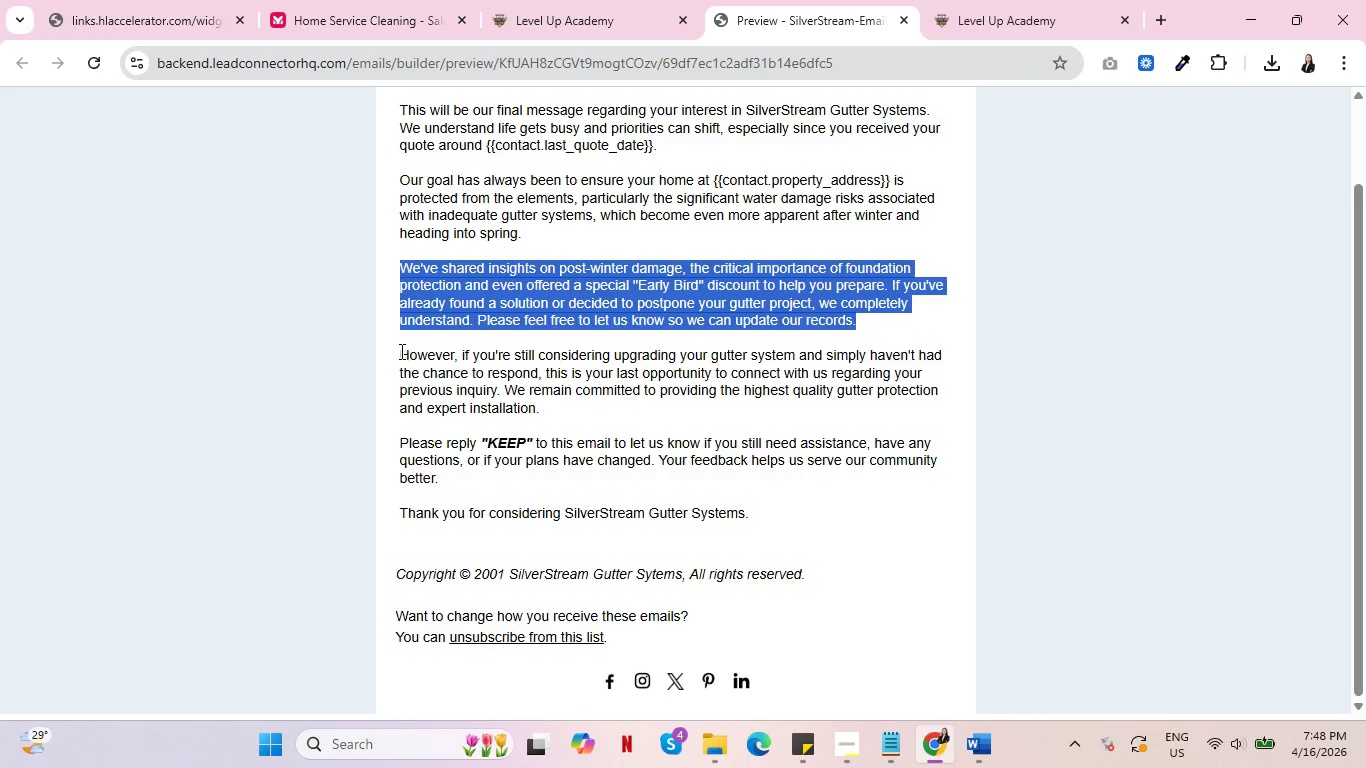 
left_click_drag(start_coordinate=[400, 351], to_coordinate=[554, 411])
 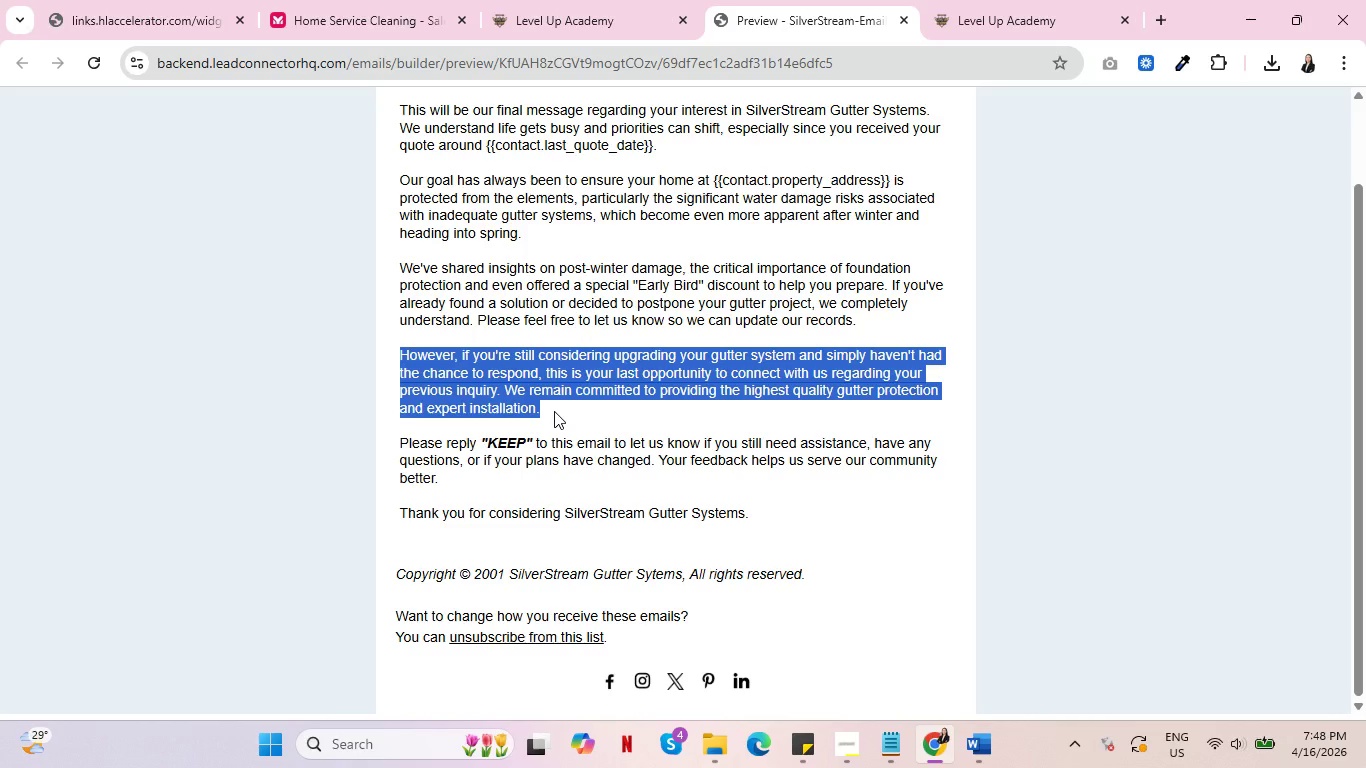 
key(Control+C)
 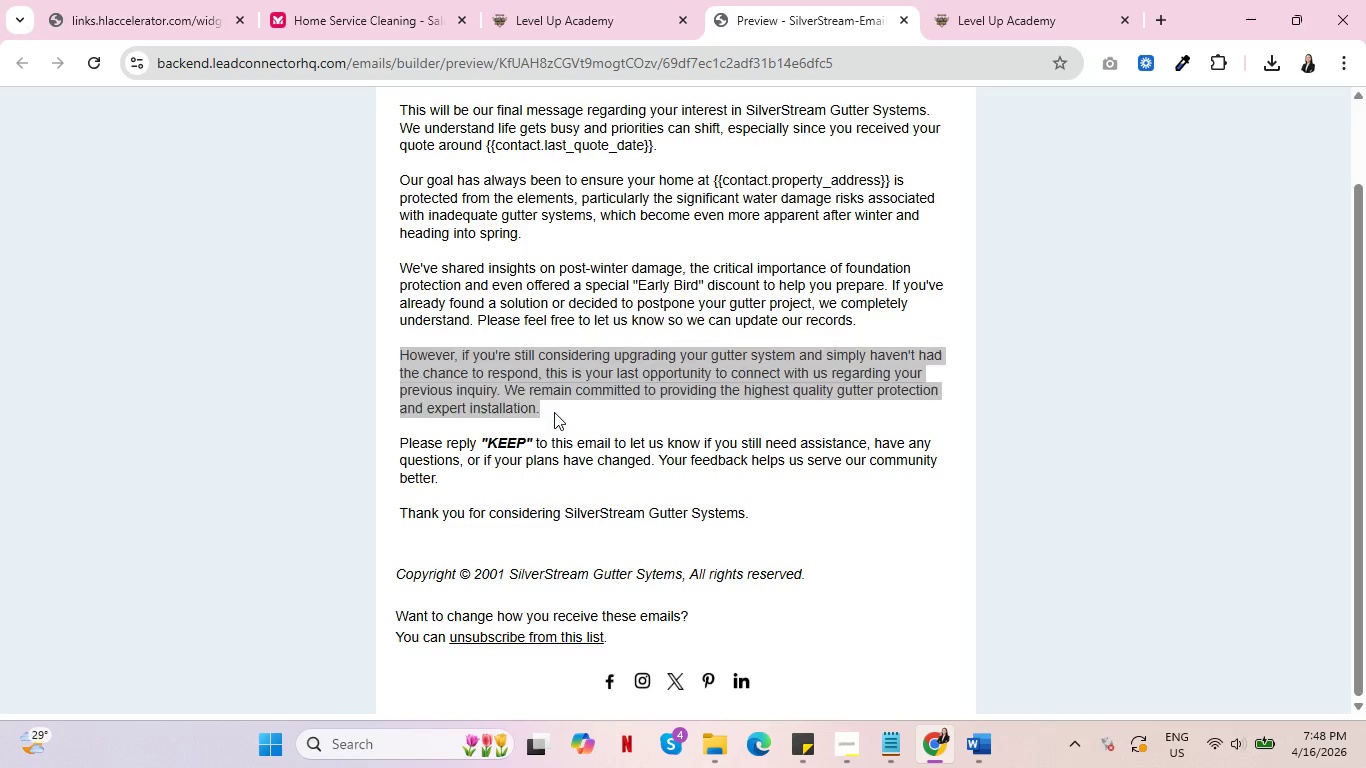 
key(Alt+AltLeft)
 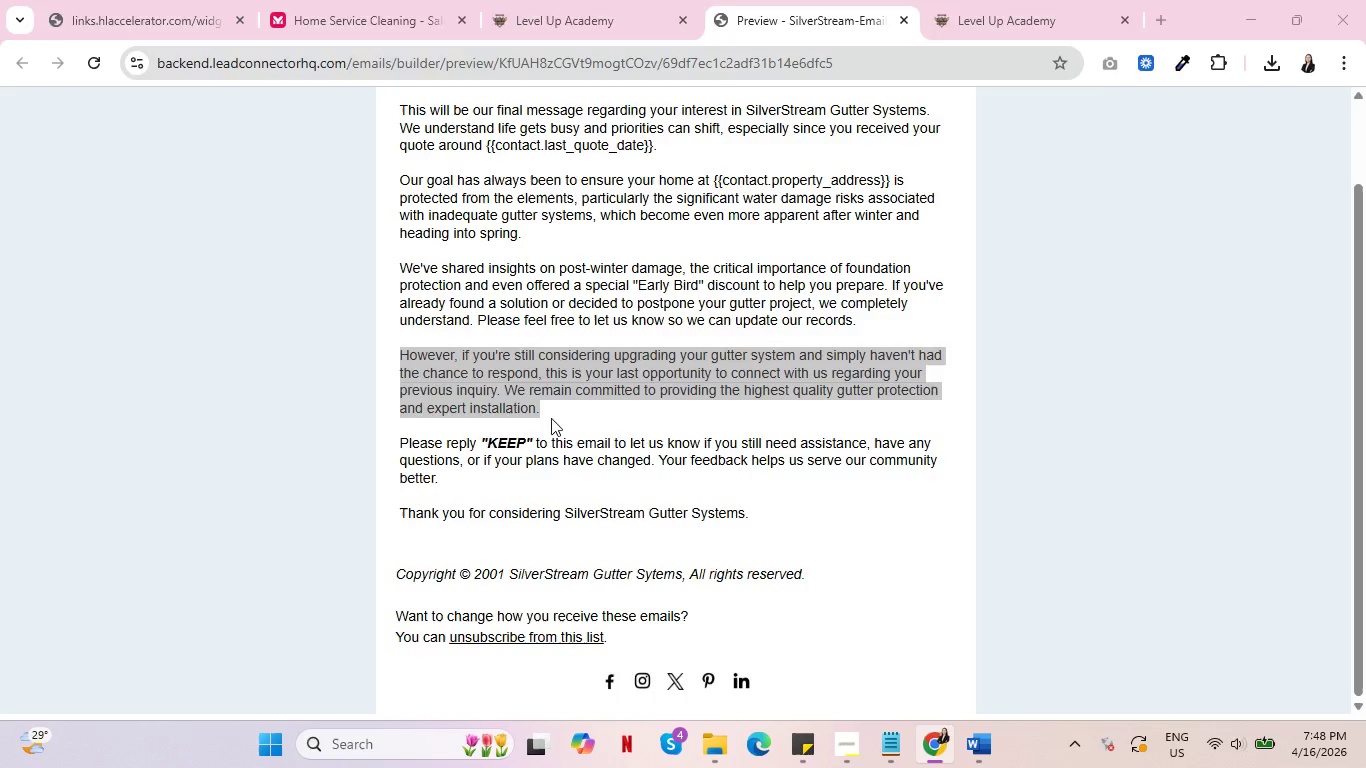 
key(Alt+Tab)
 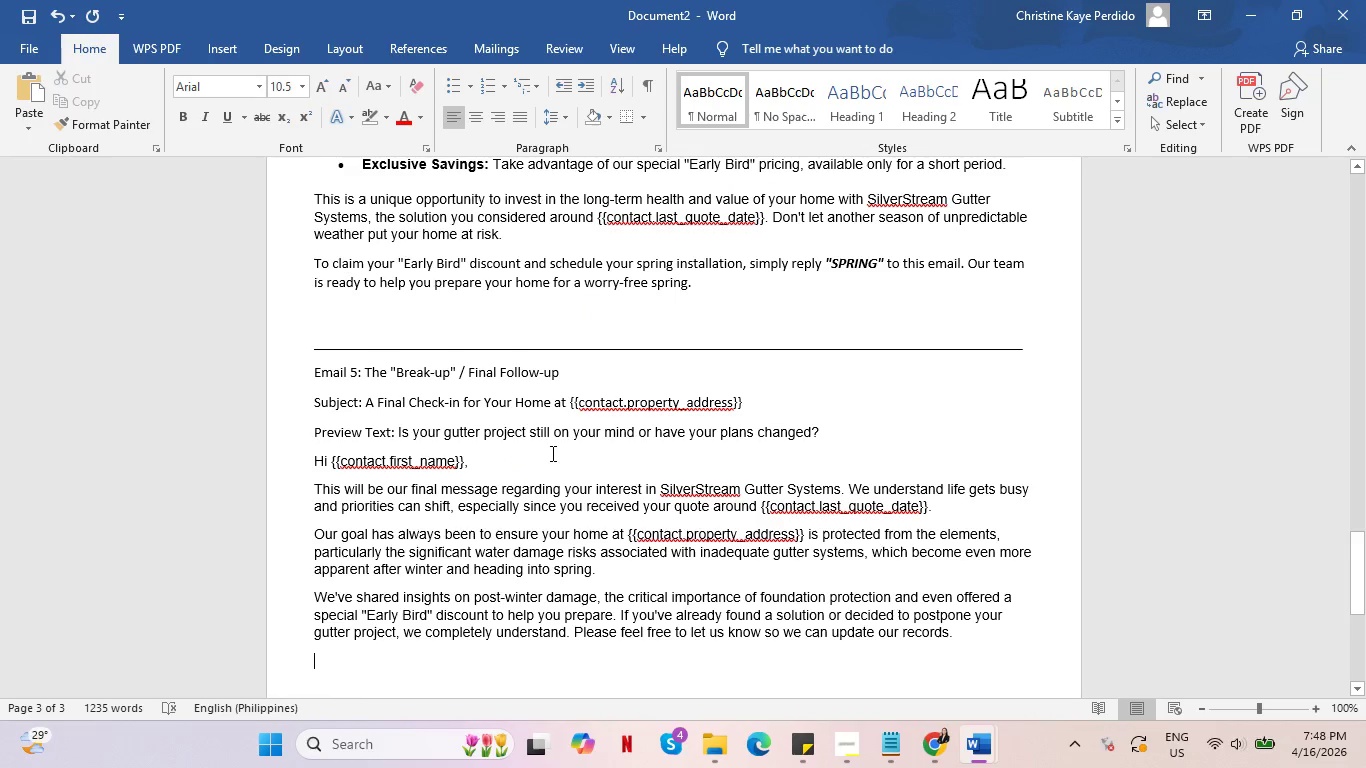 
key(Control+V)
 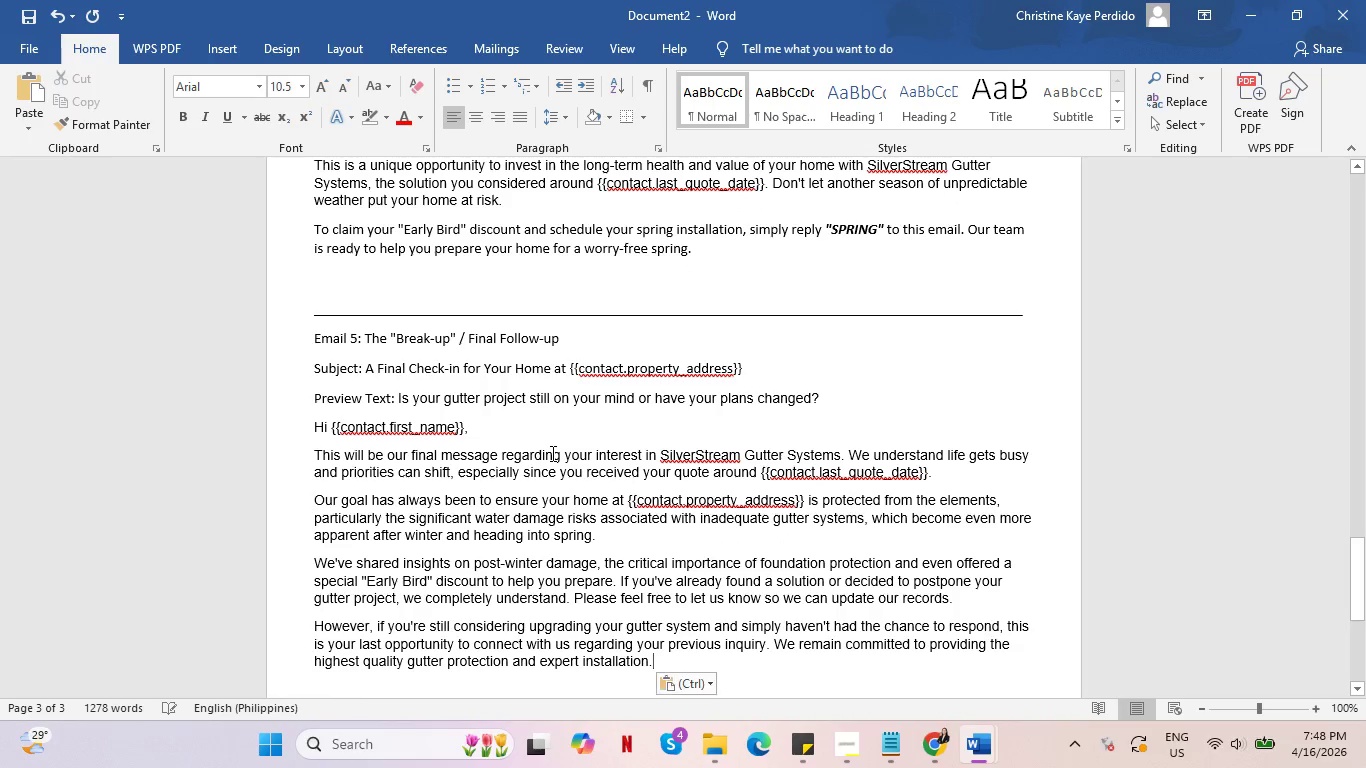 
key(Enter)
 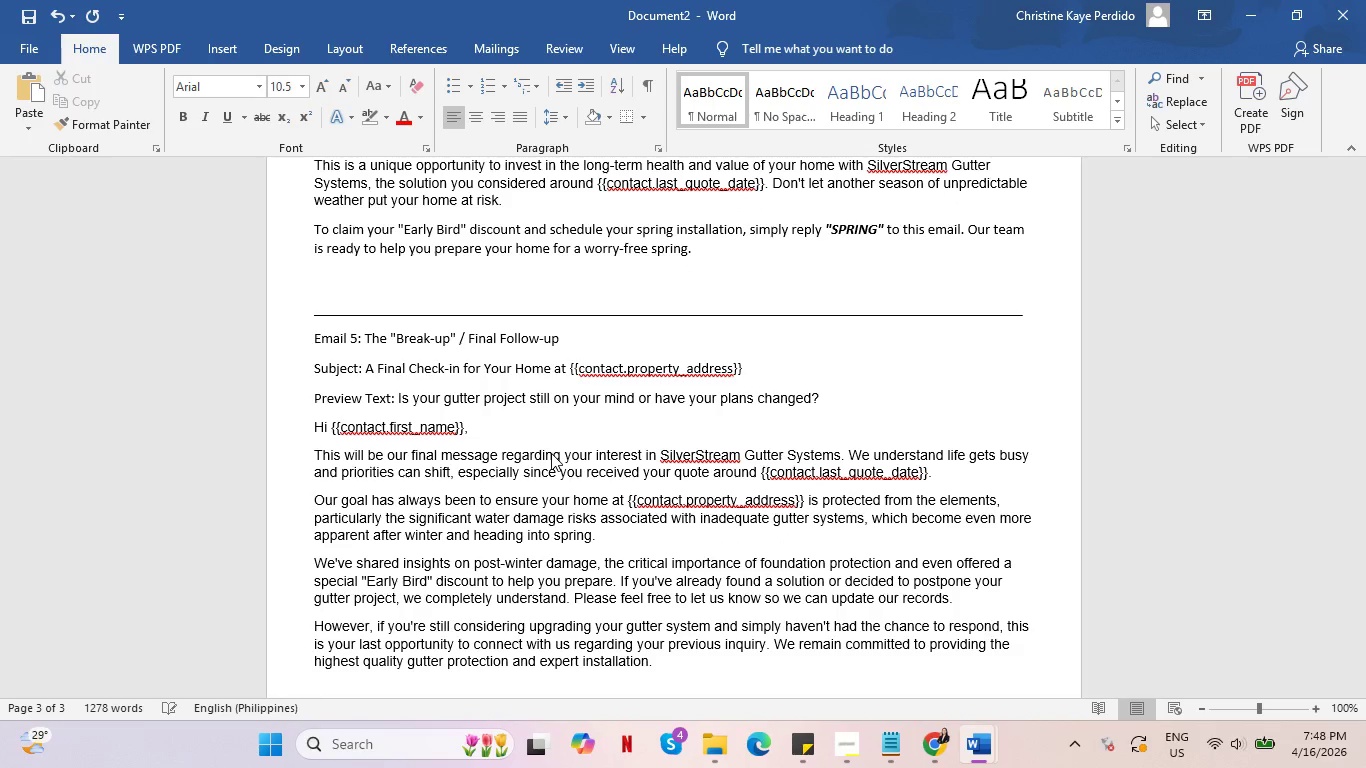 
key(Alt+AltLeft)
 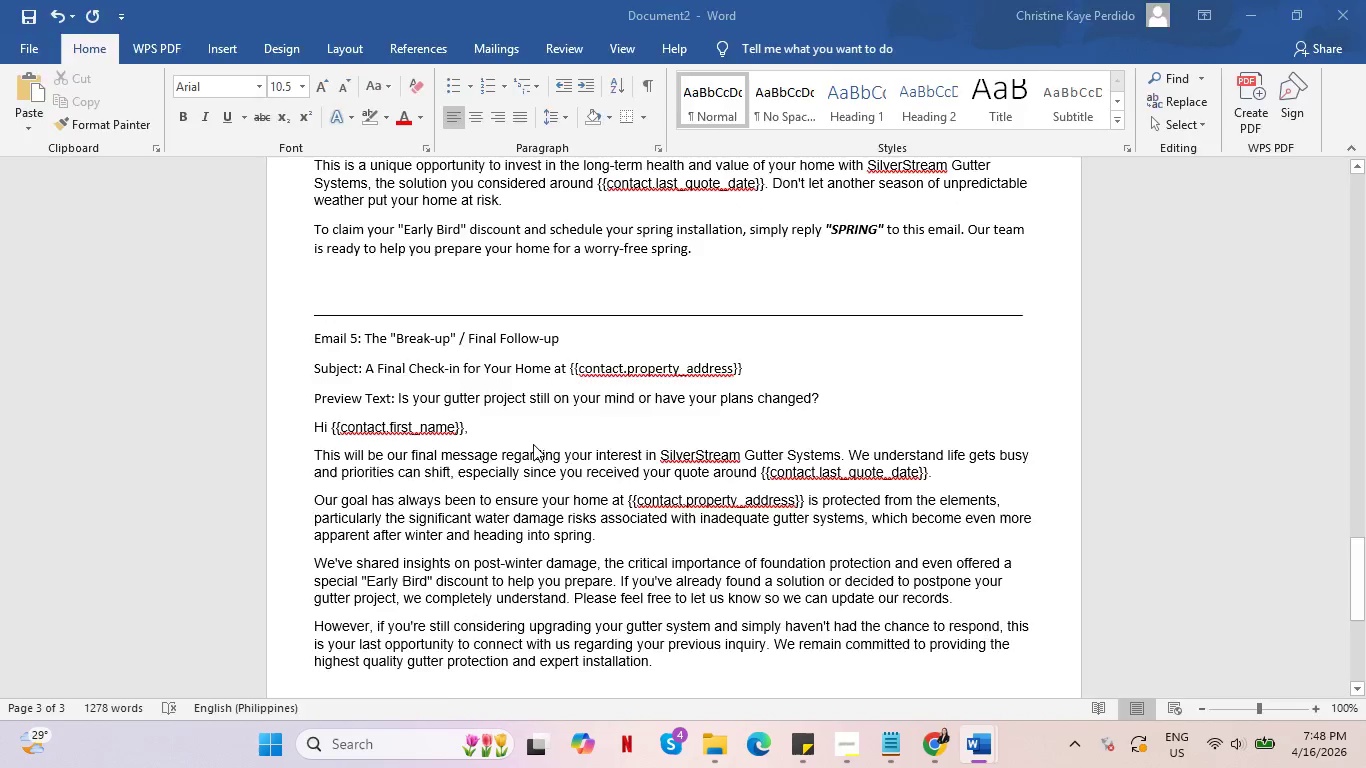 
key(Alt+Tab)
 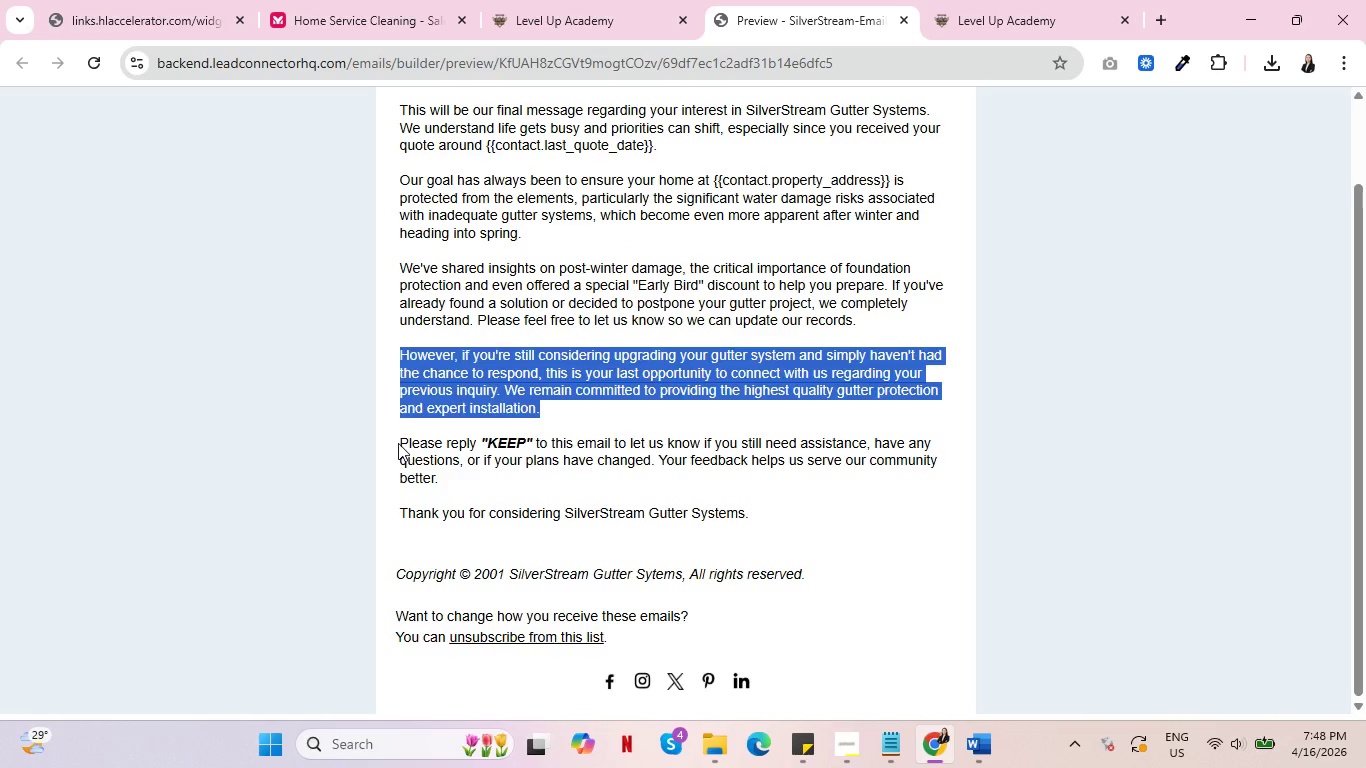 
left_click_drag(start_coordinate=[398, 443], to_coordinate=[440, 476])
 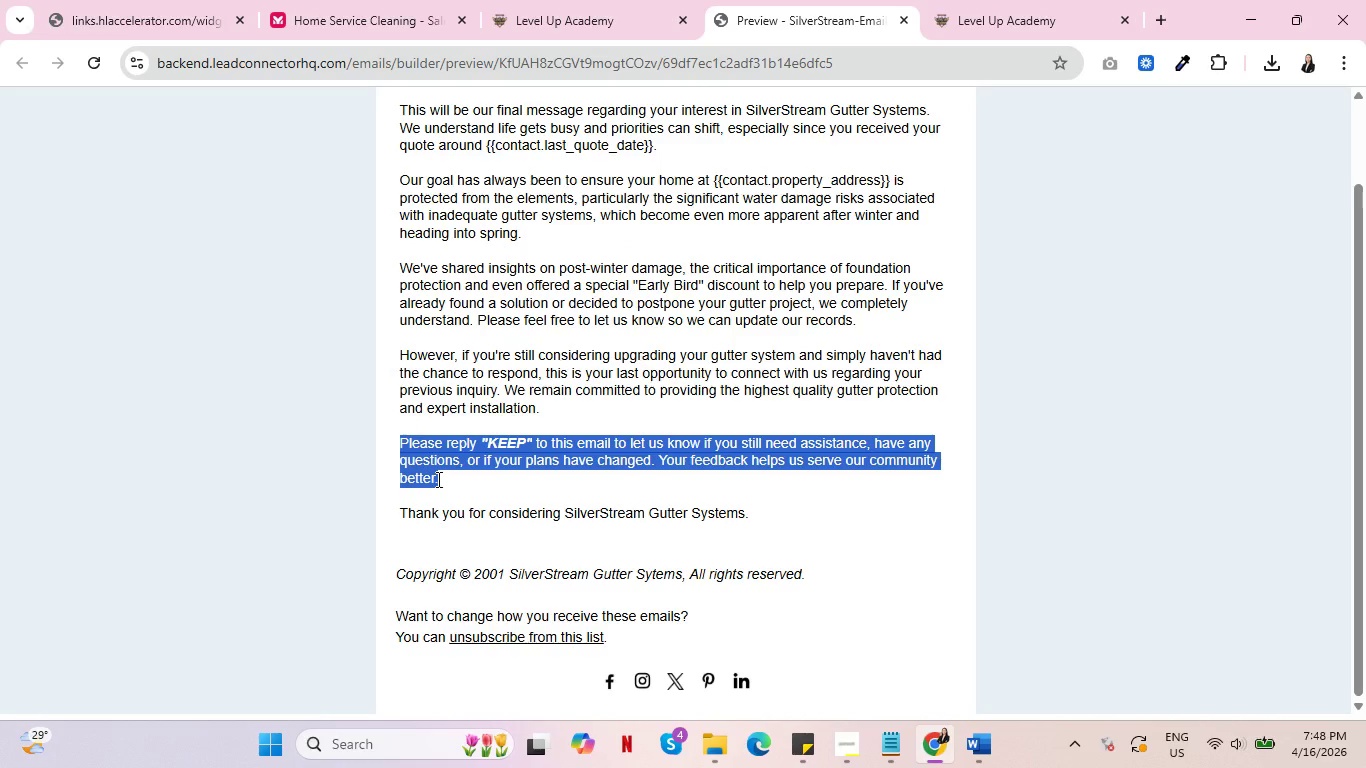 
key(Control+ControlLeft)
 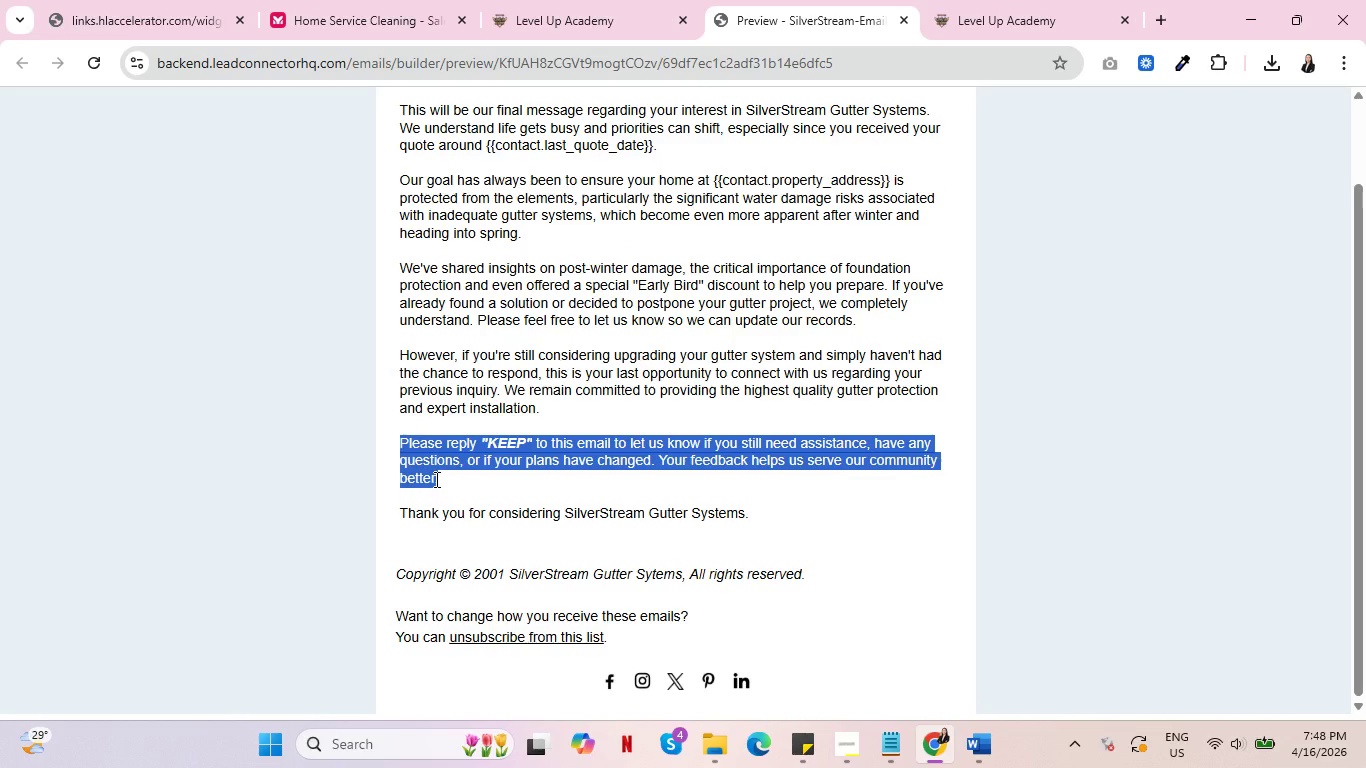 
key(Control+C)
 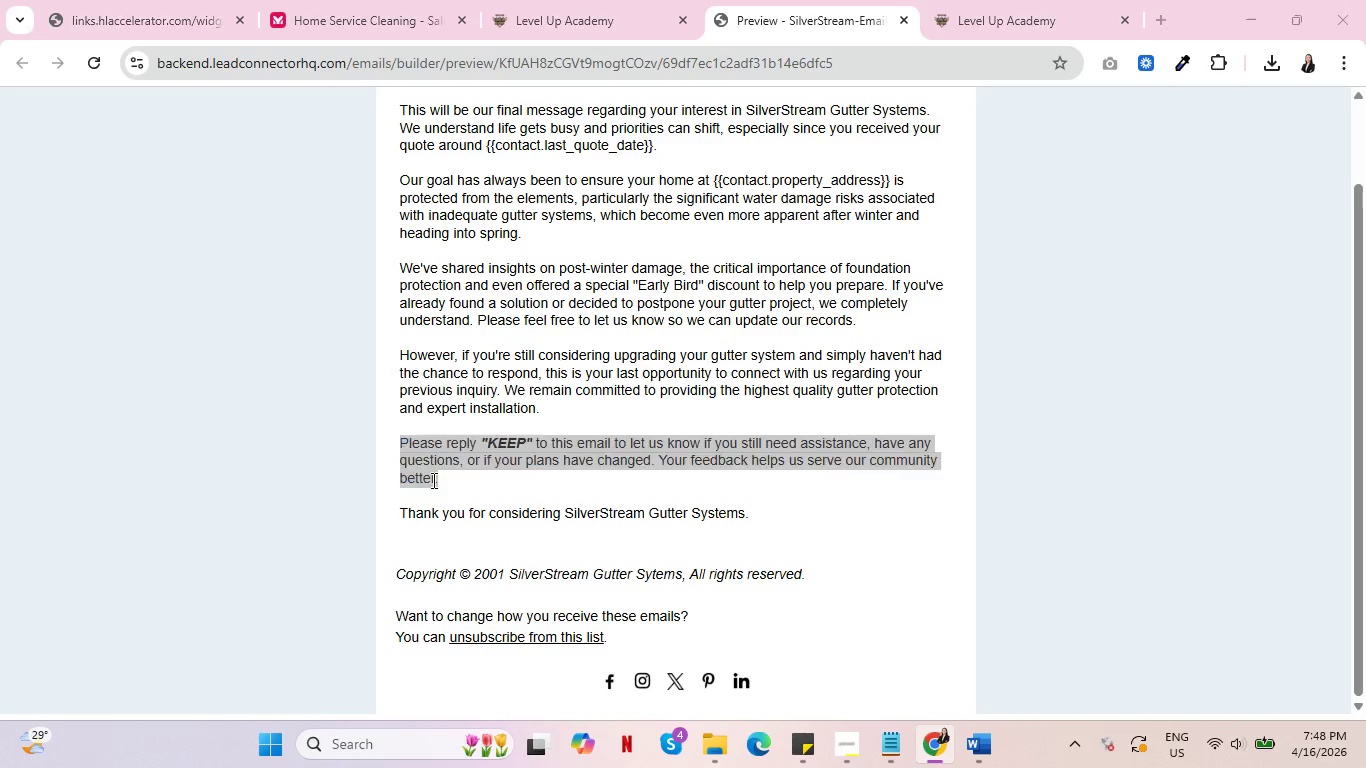 
key(Alt+AltLeft)
 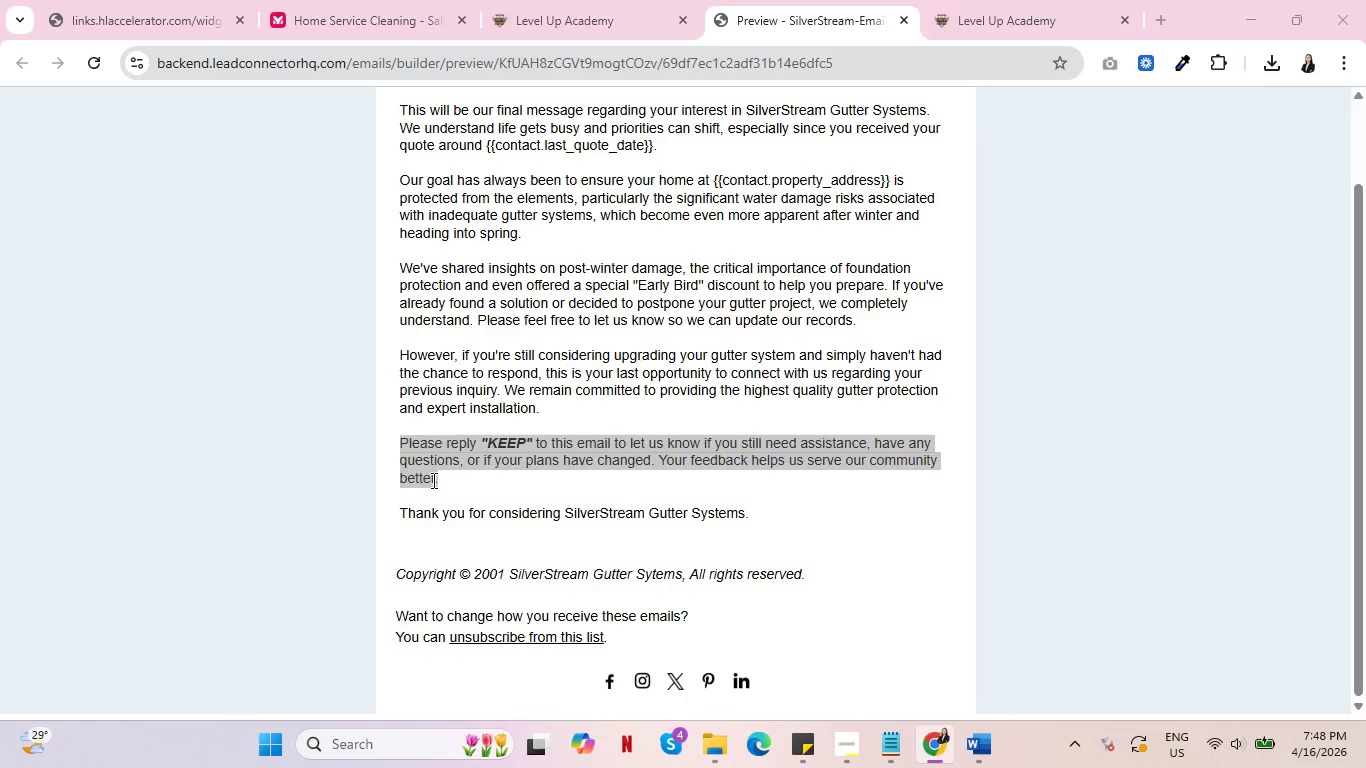 
key(Alt+Tab)
 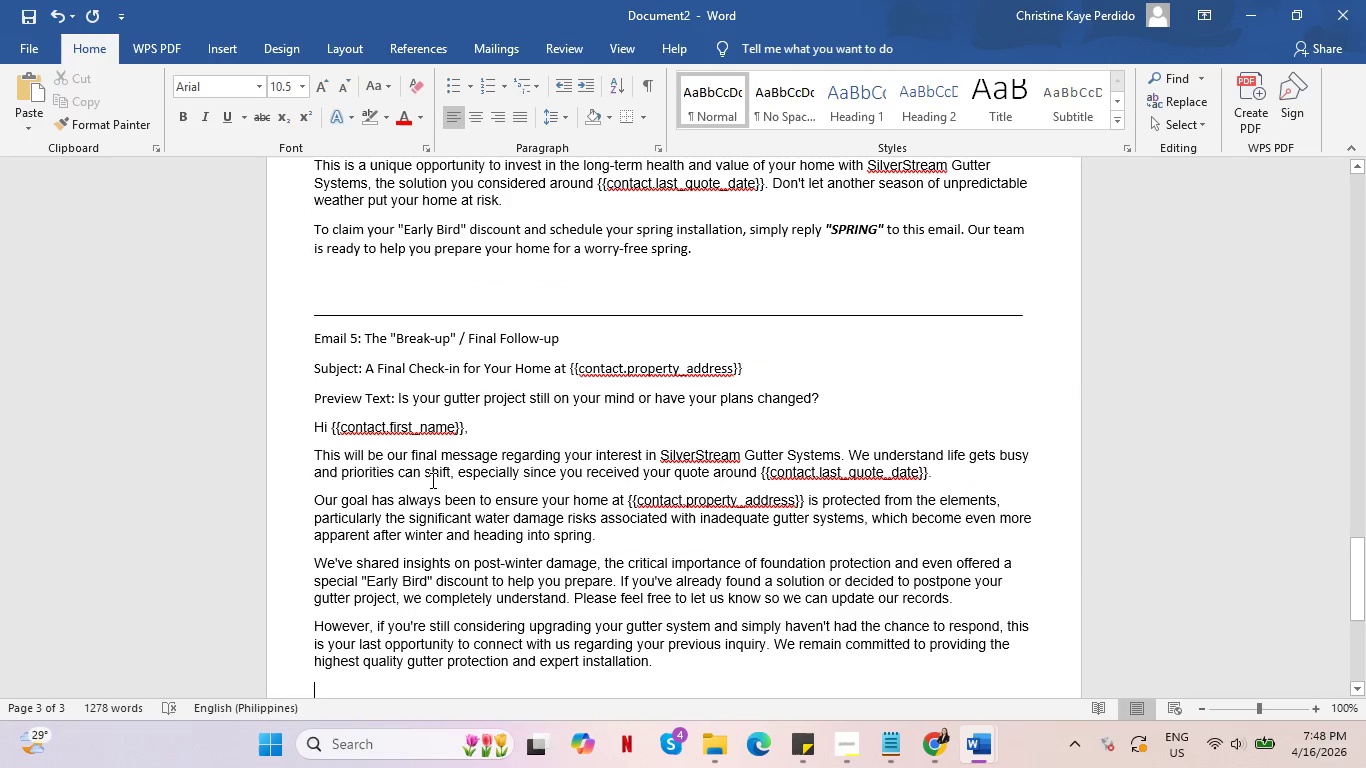 
key(Control+ControlLeft)
 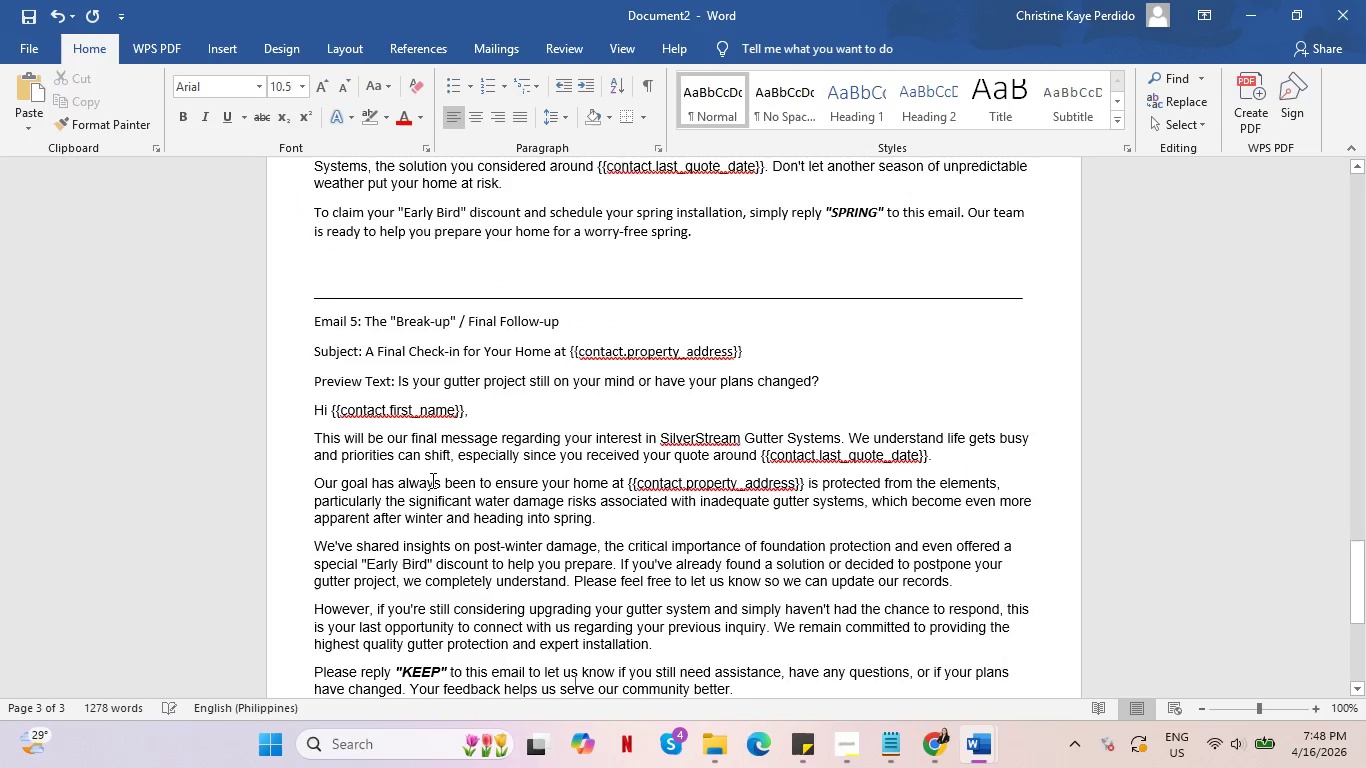 
key(Control+V)
 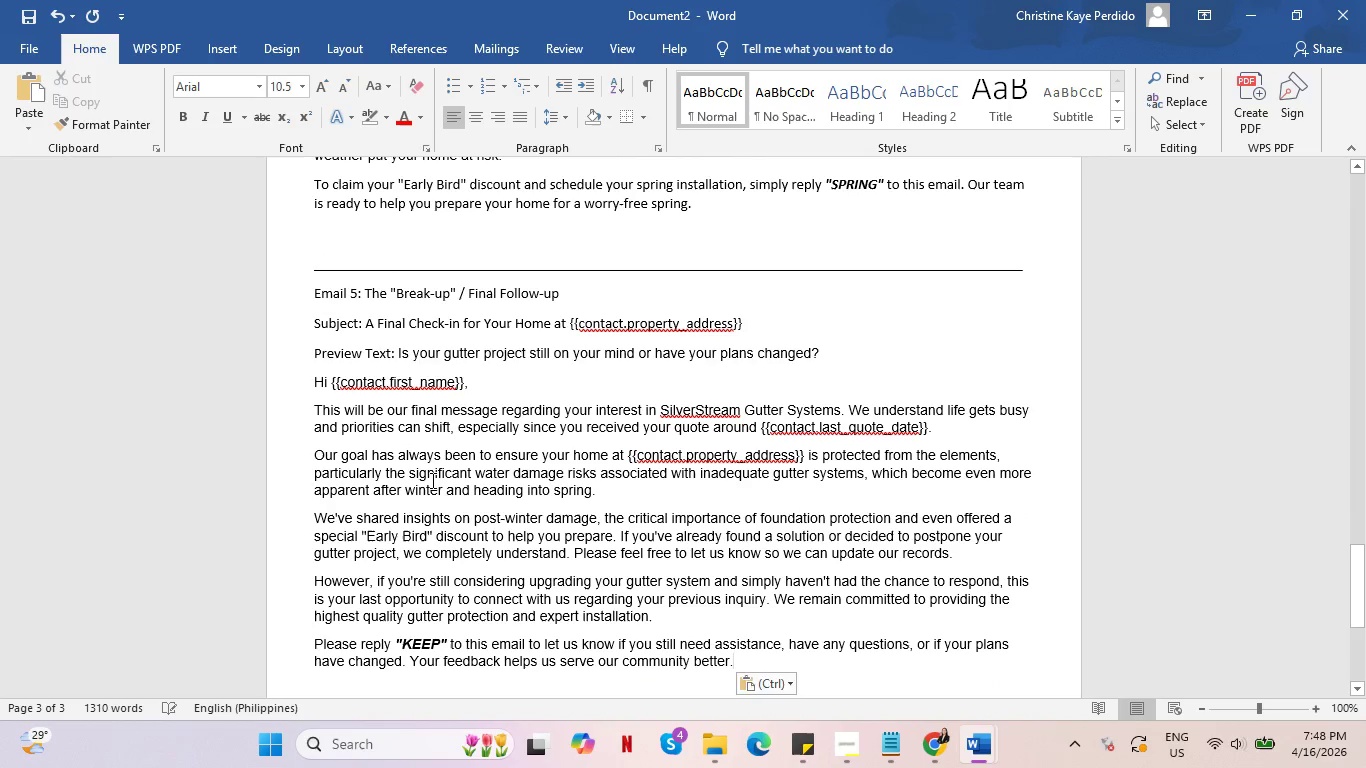 
key(Enter)
 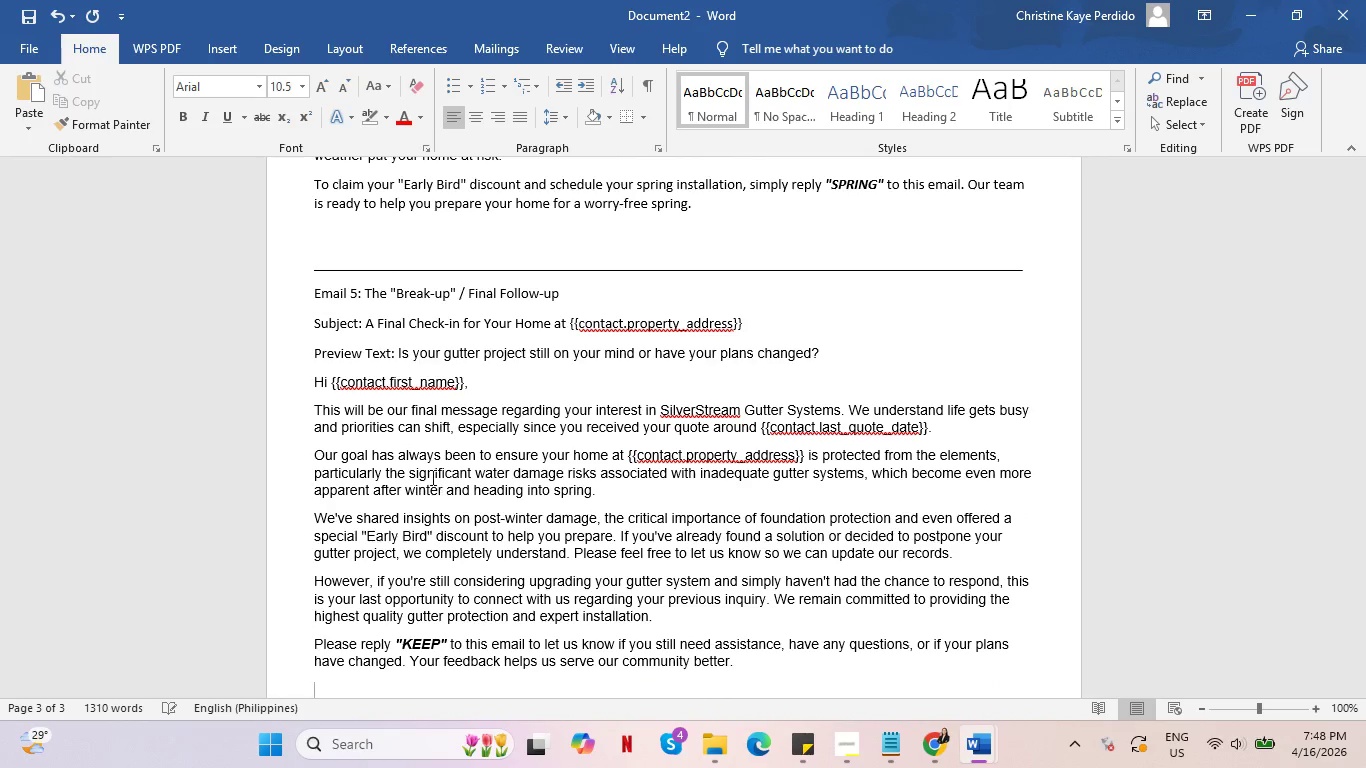 
key(Alt+AltLeft)
 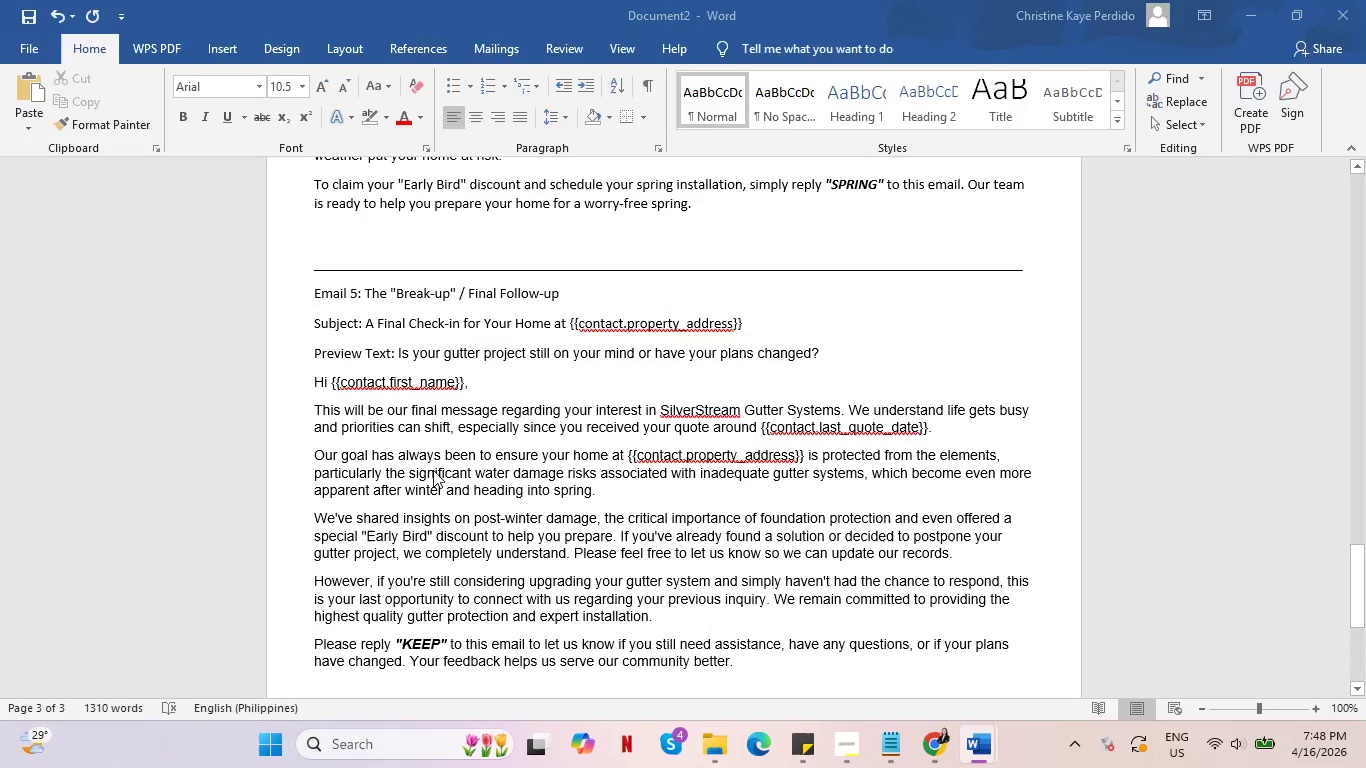 
key(Alt+Tab)
 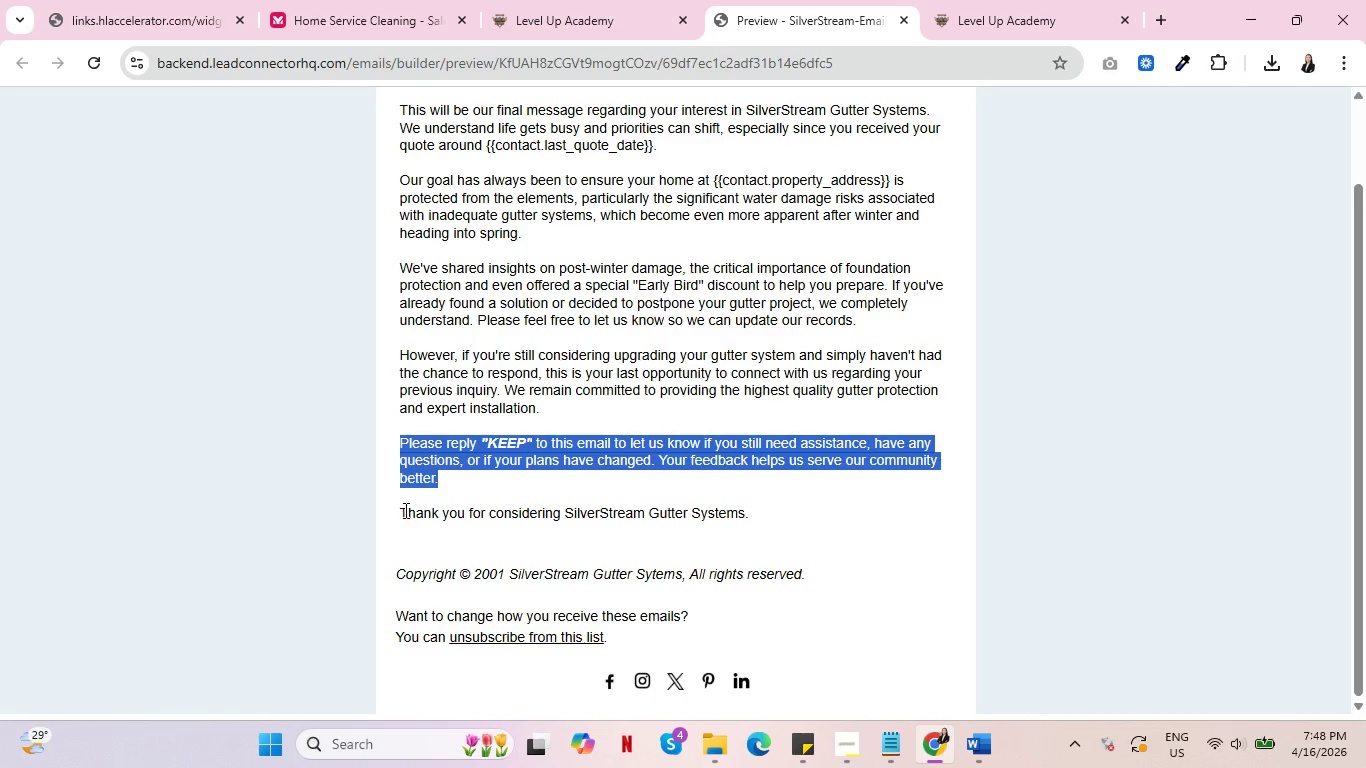 
left_click_drag(start_coordinate=[401, 511], to_coordinate=[758, 511])
 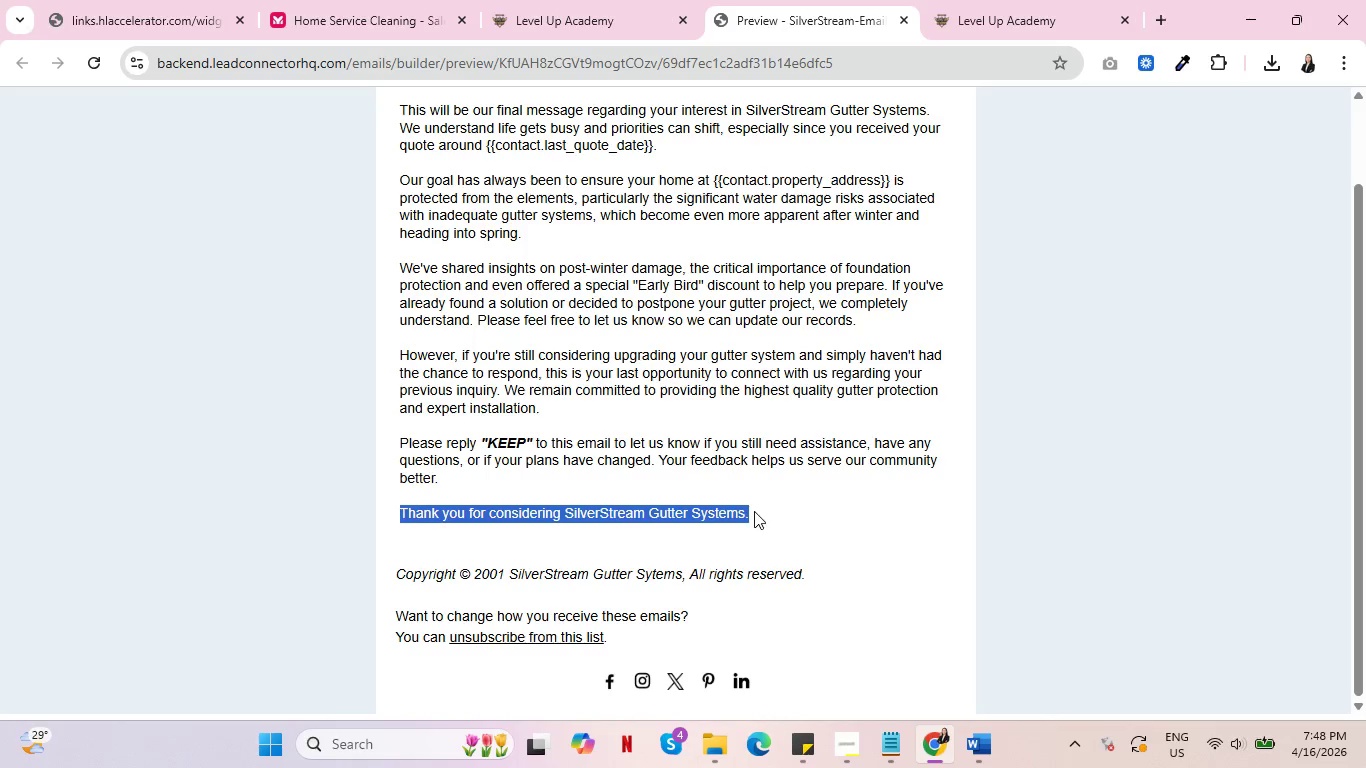 
key(Control+C)
 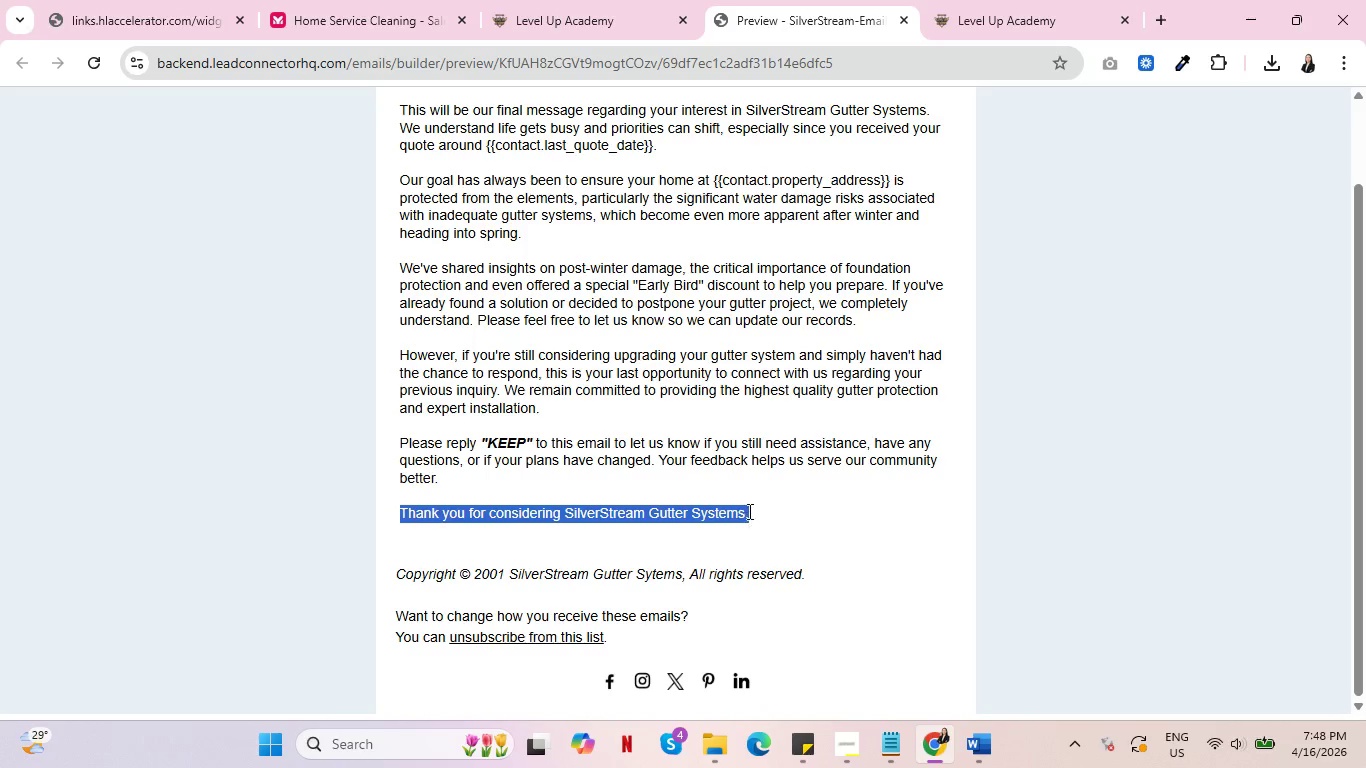 
key(Alt+AltLeft)
 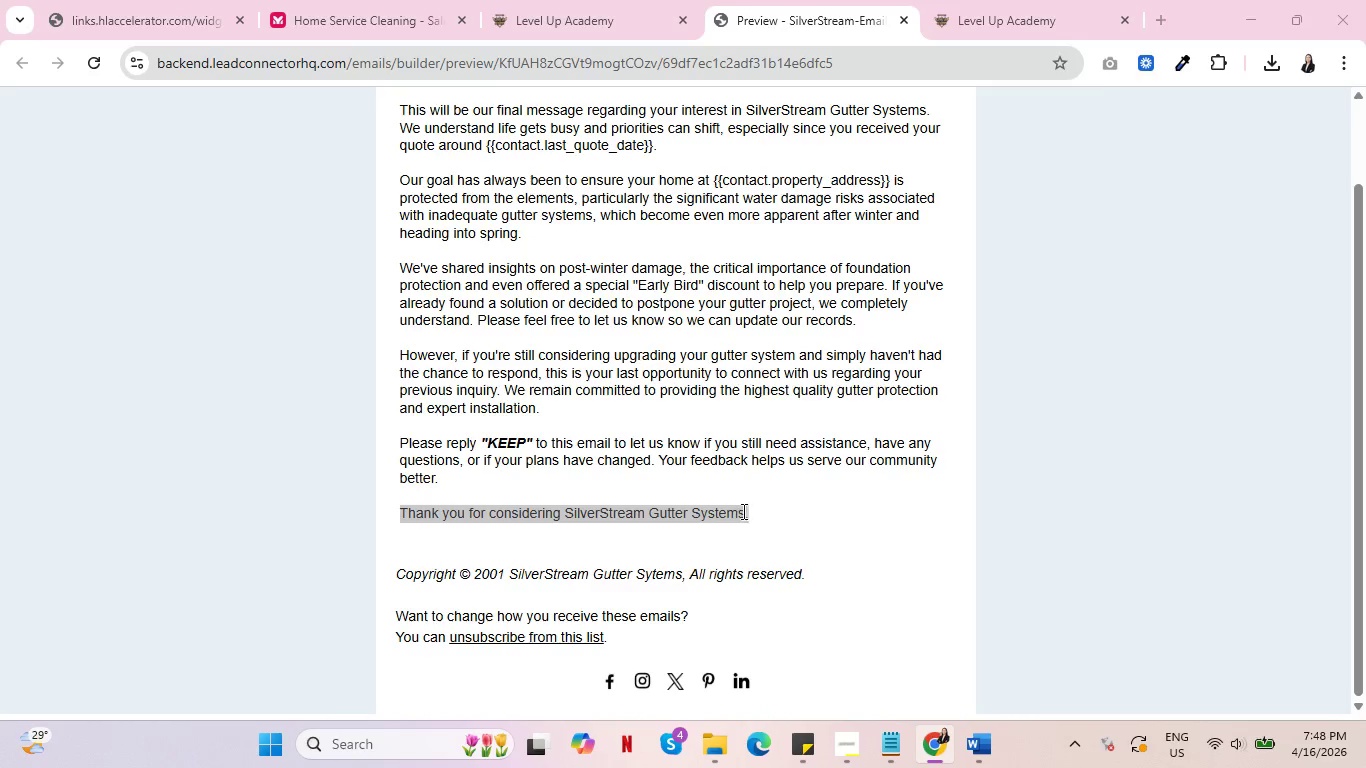 
key(Alt+Tab)
 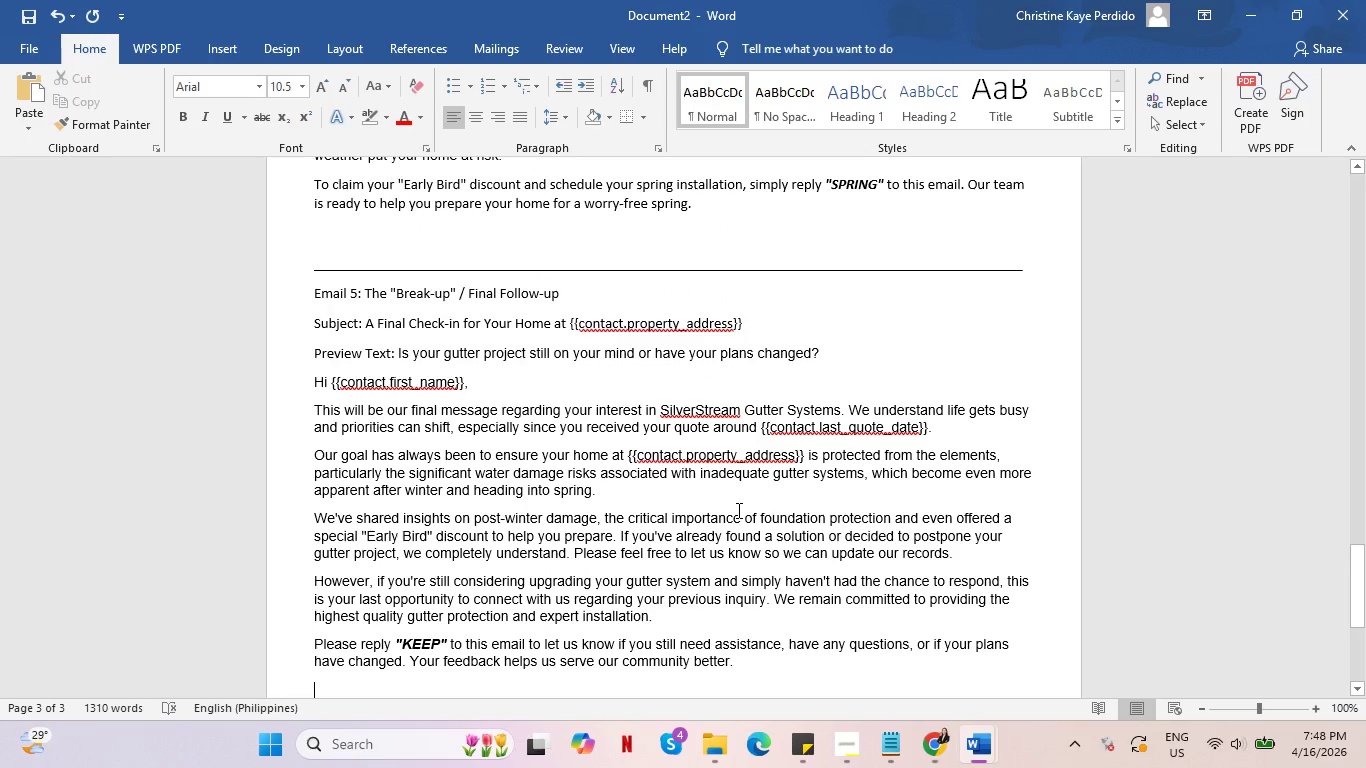 
key(Control+V)
 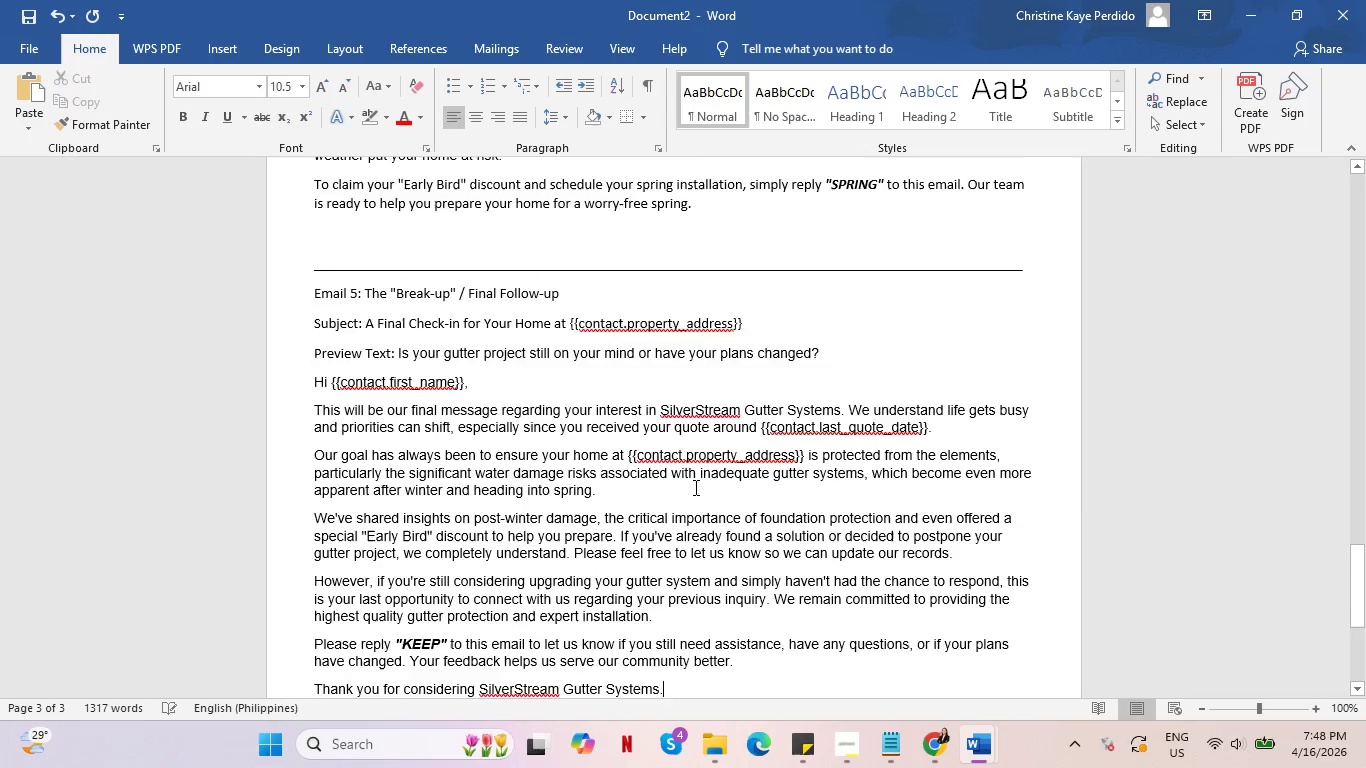 
scroll: coordinate [694, 487], scroll_direction: down, amount: 3.0
 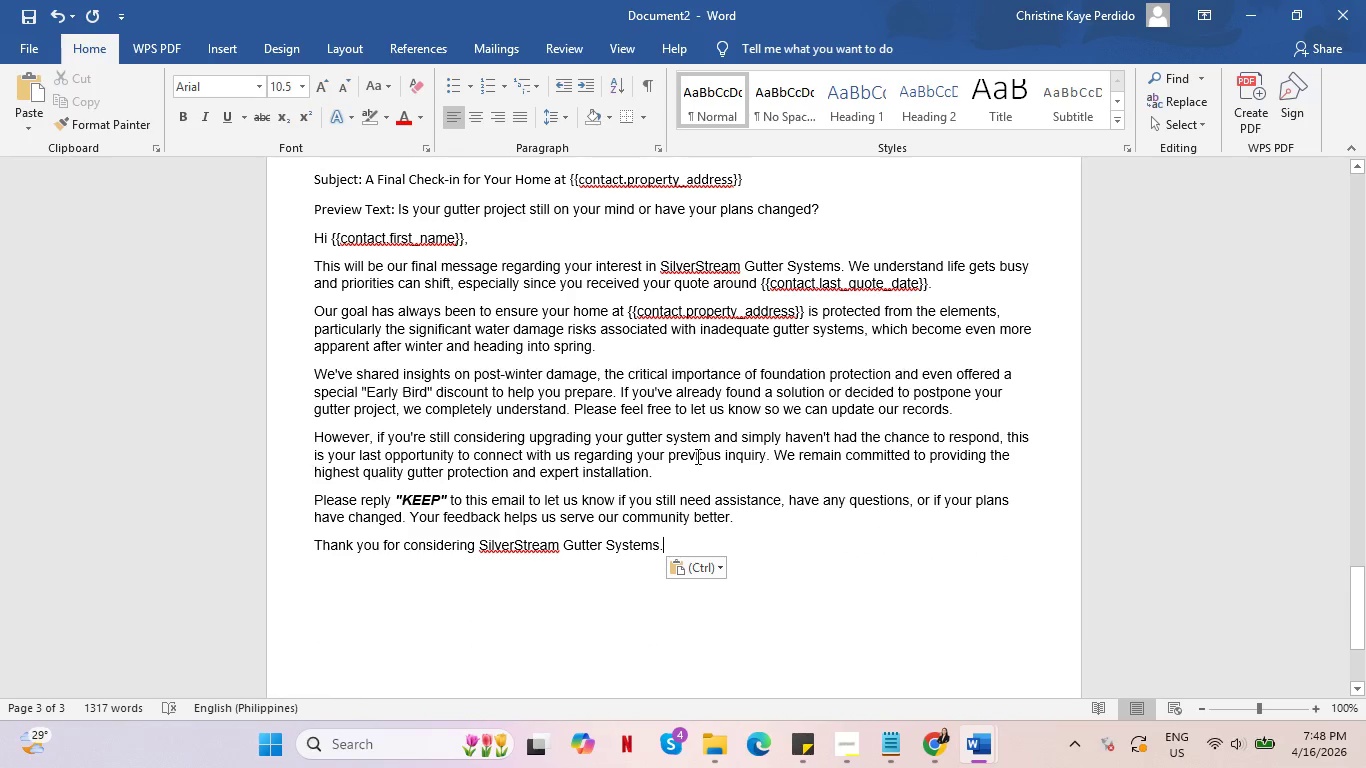 
scroll: coordinate [701, 454], scroll_direction: up, amount: 1.0
 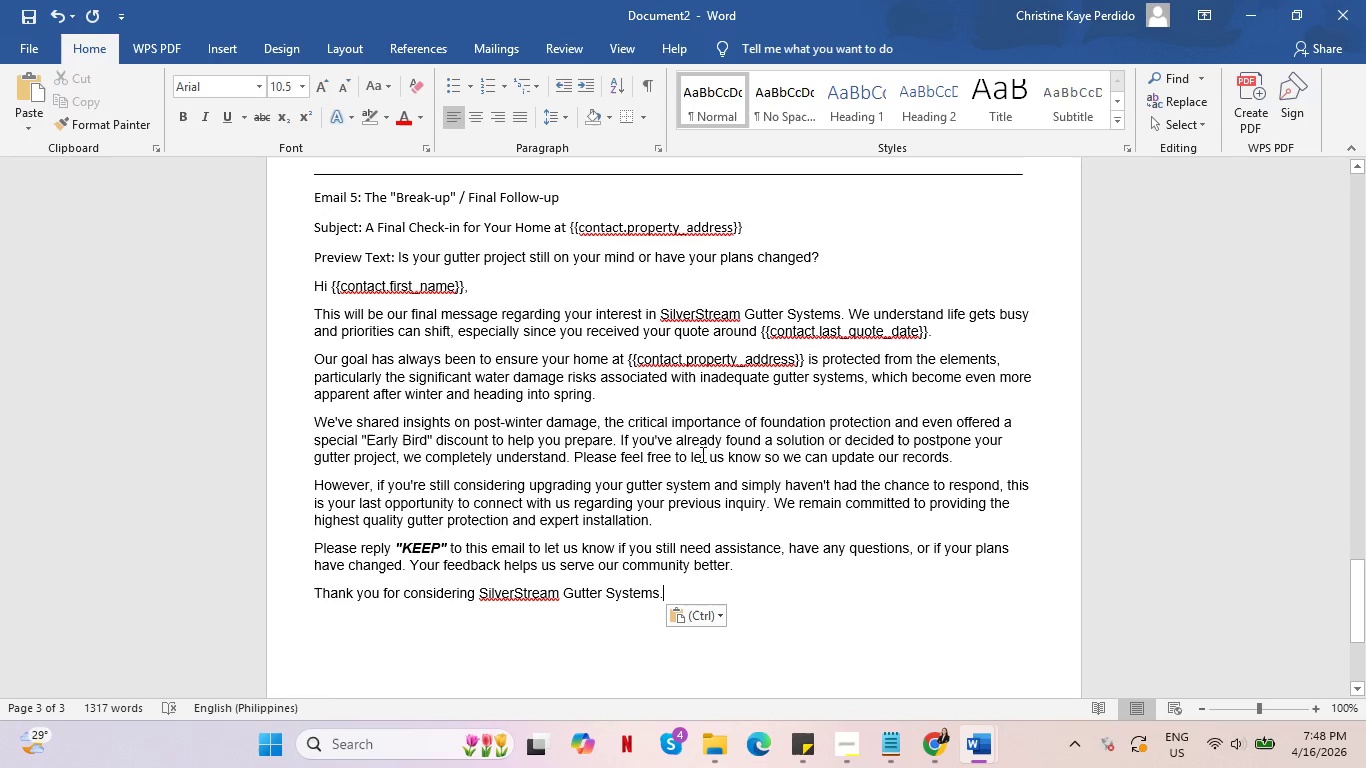 
key(Control+A)
 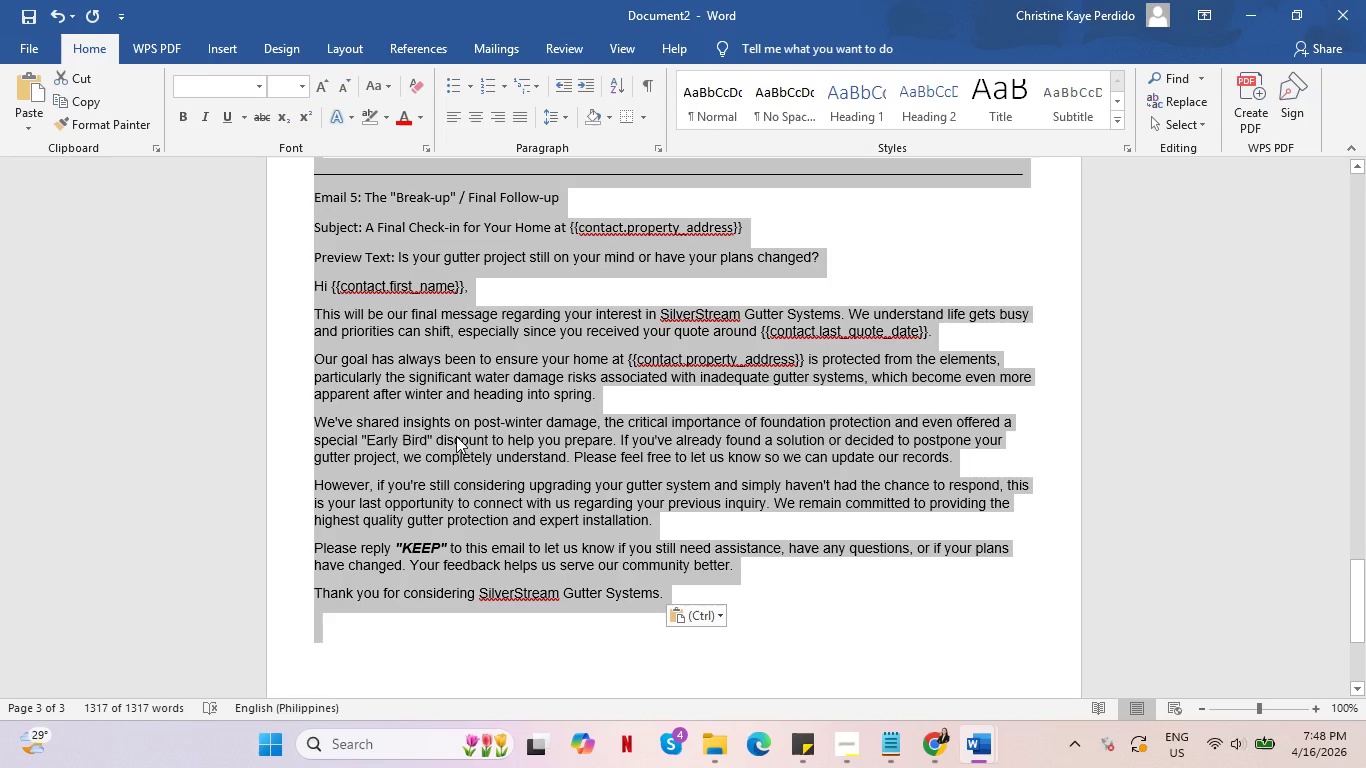 
left_click([456, 435])
 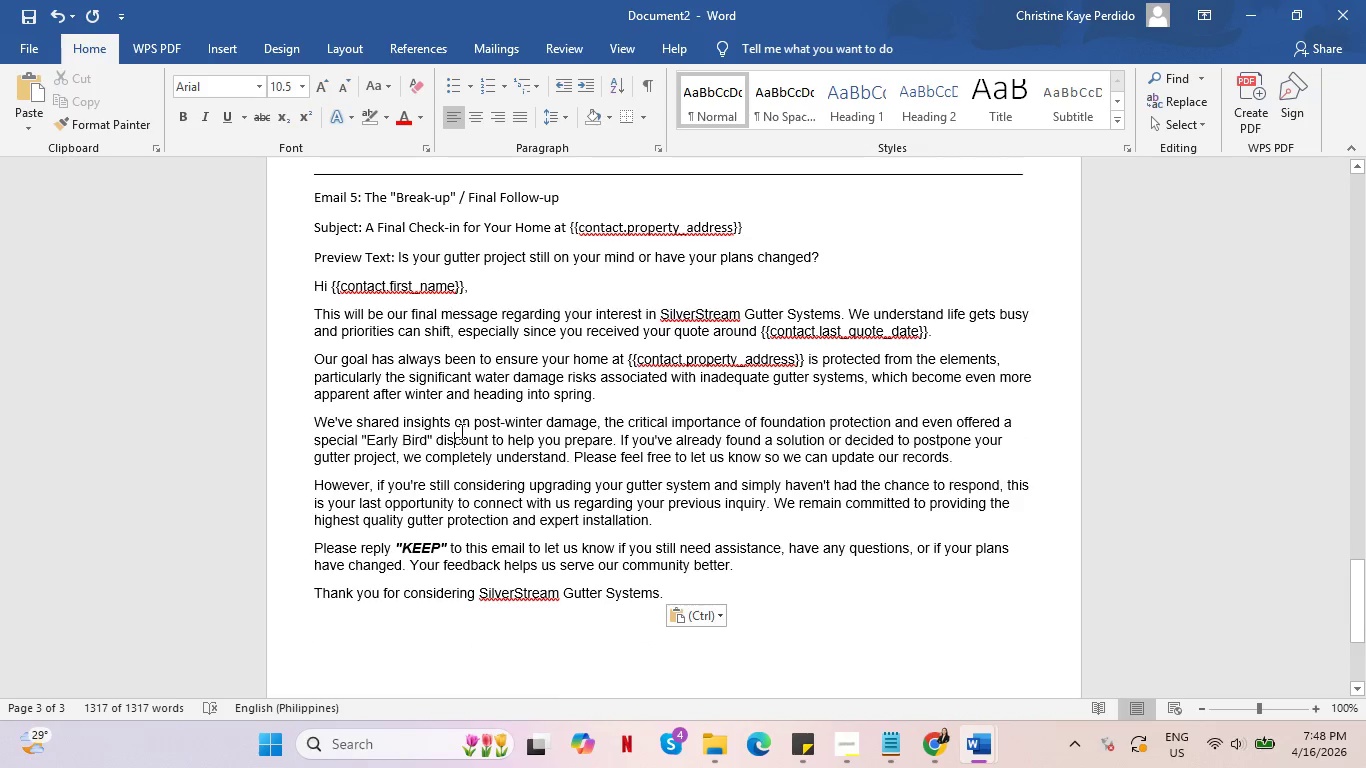 
scroll: coordinate [461, 430], scroll_direction: up, amount: 5.0
 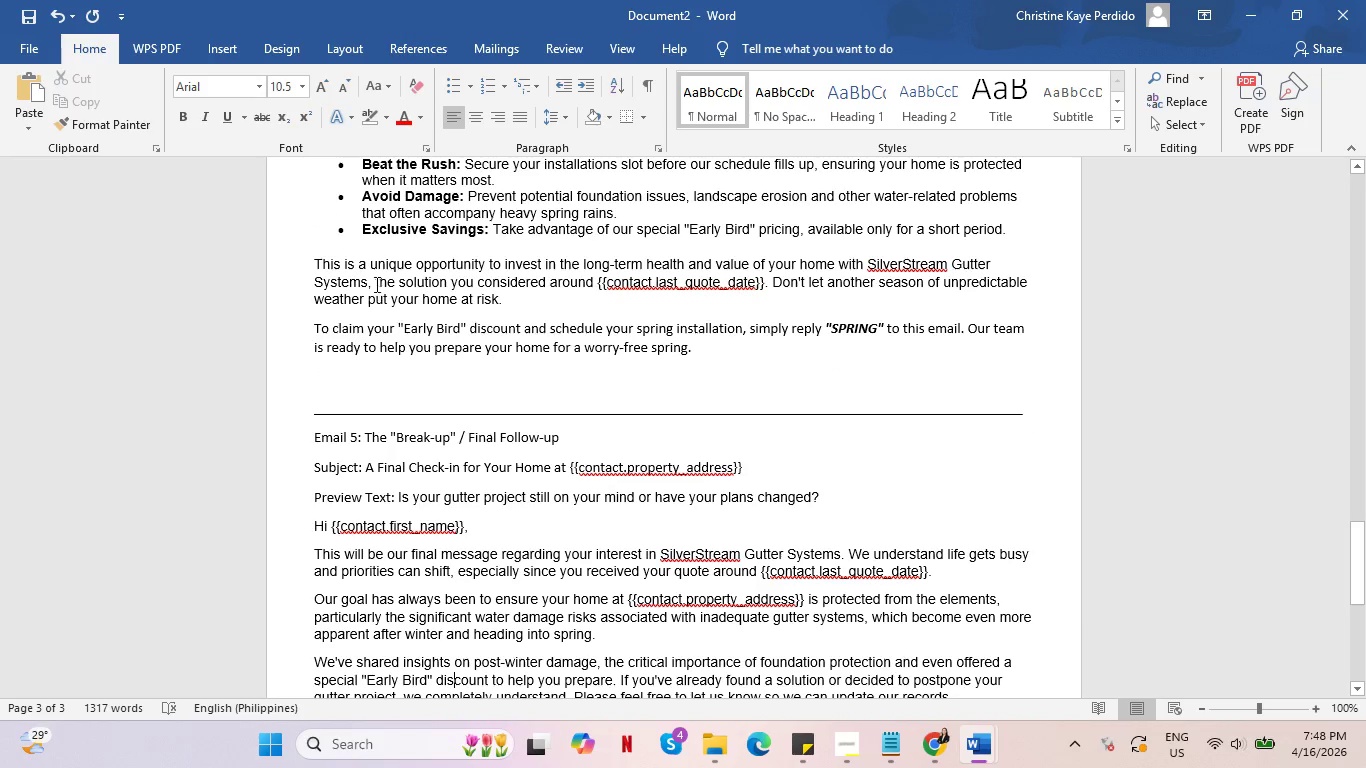 
left_click([375, 280])
 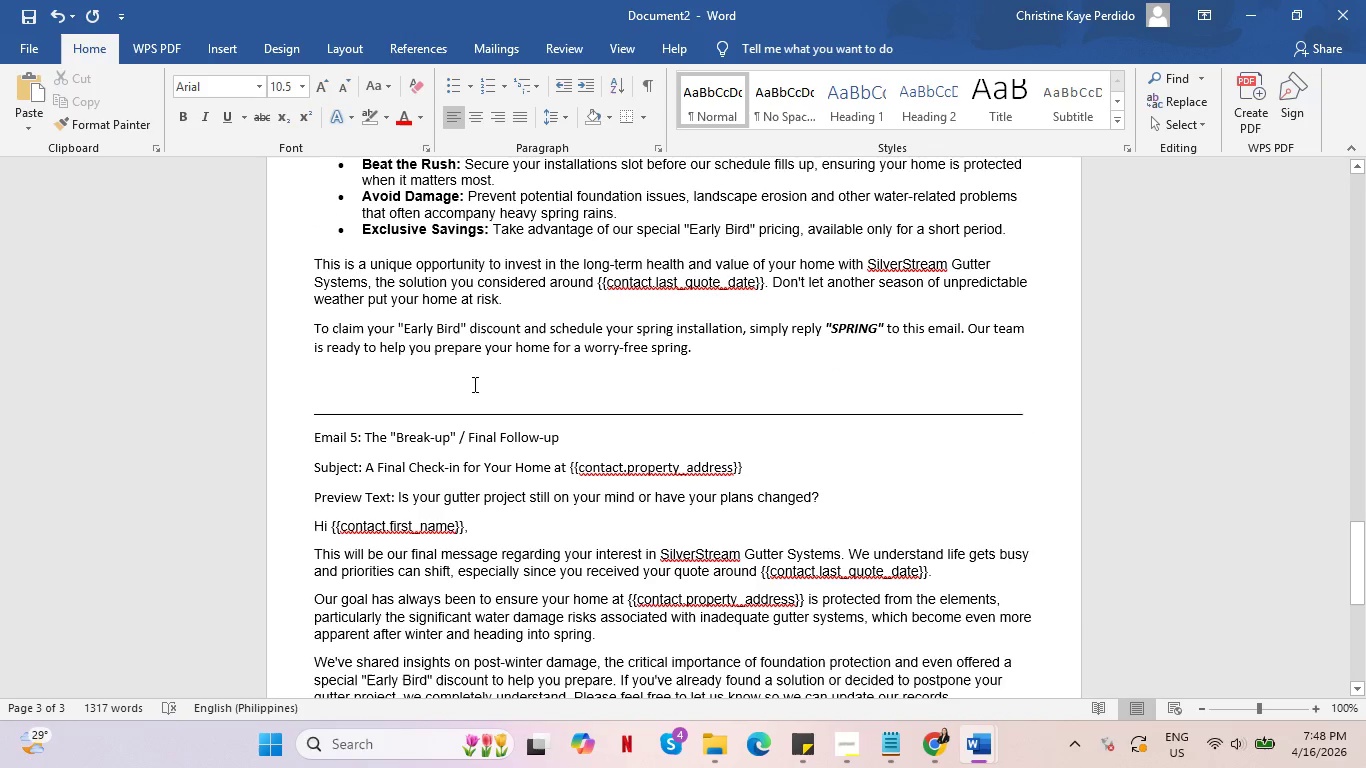 
scroll: coordinate [498, 395], scroll_direction: up, amount: 1.0
 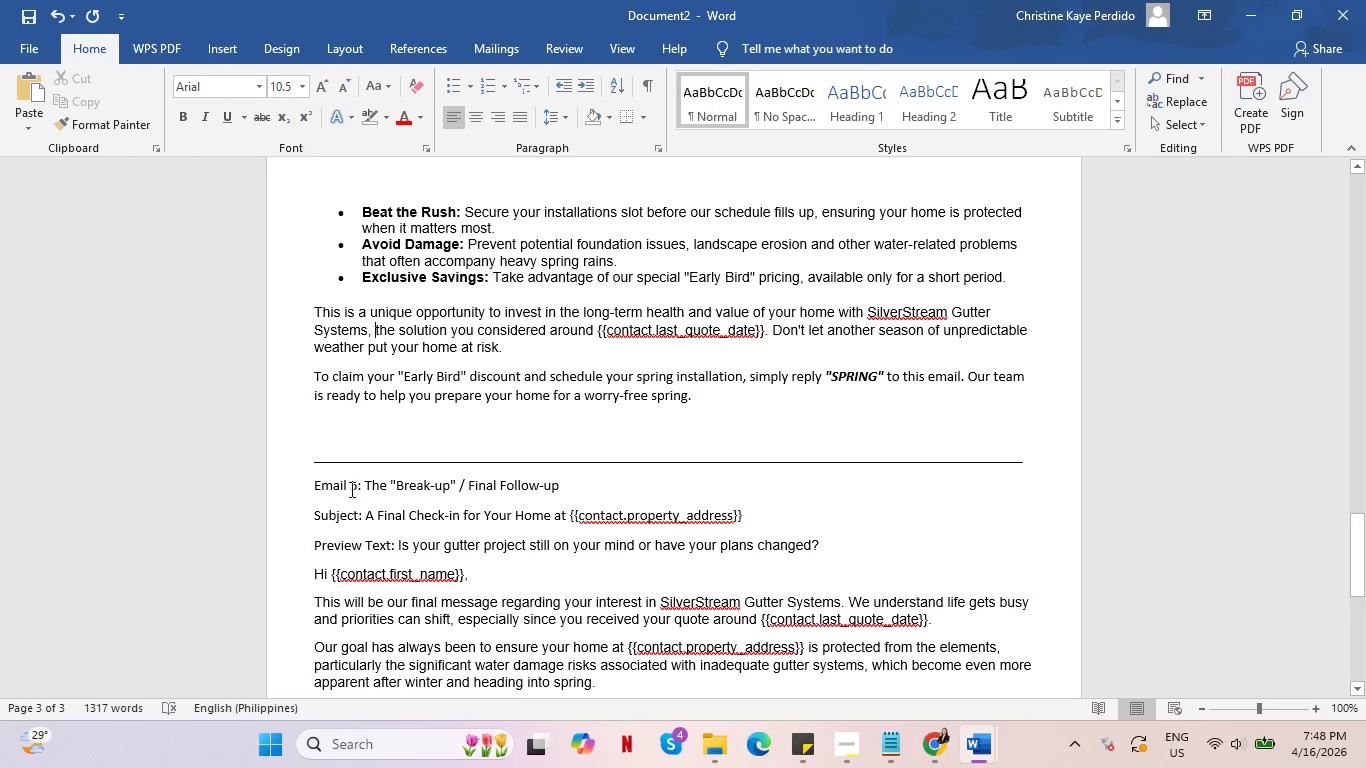 
left_click([344, 484])
 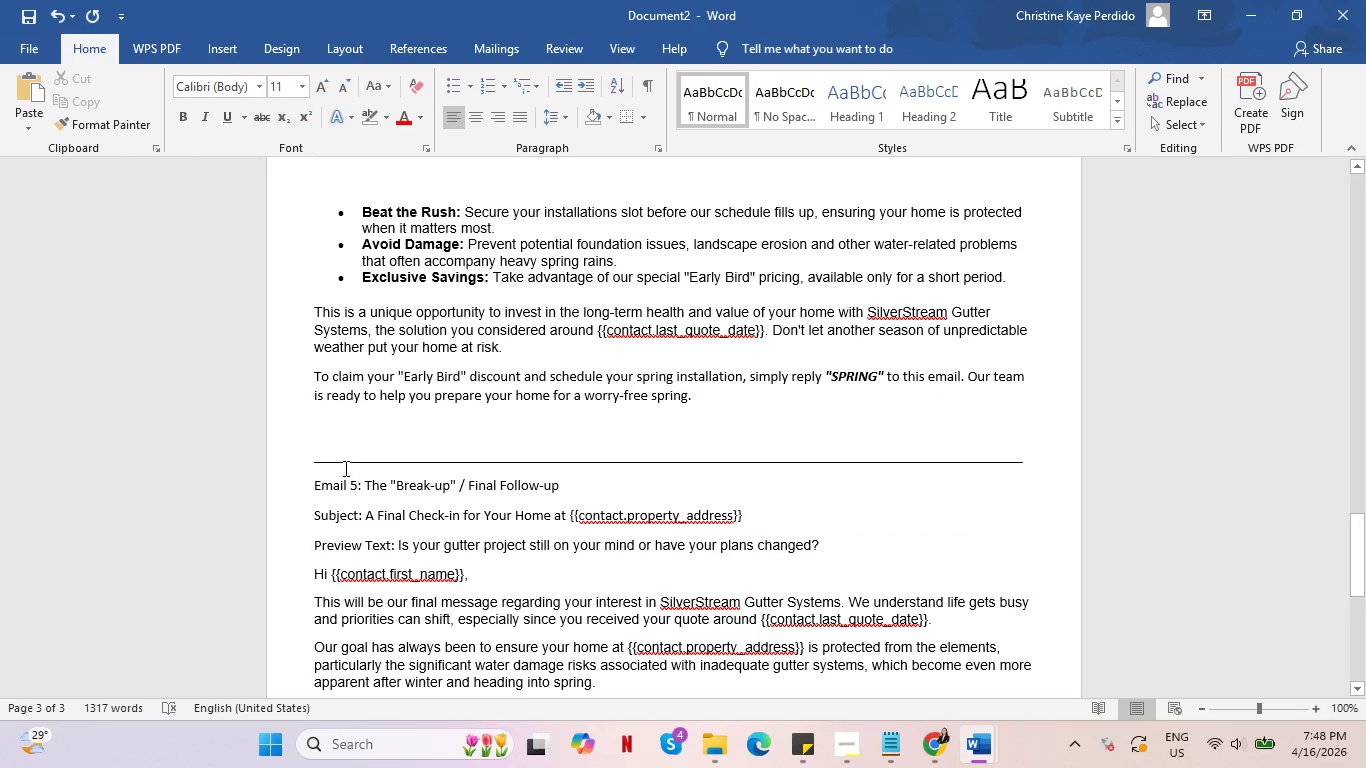 
key(Control+A)
 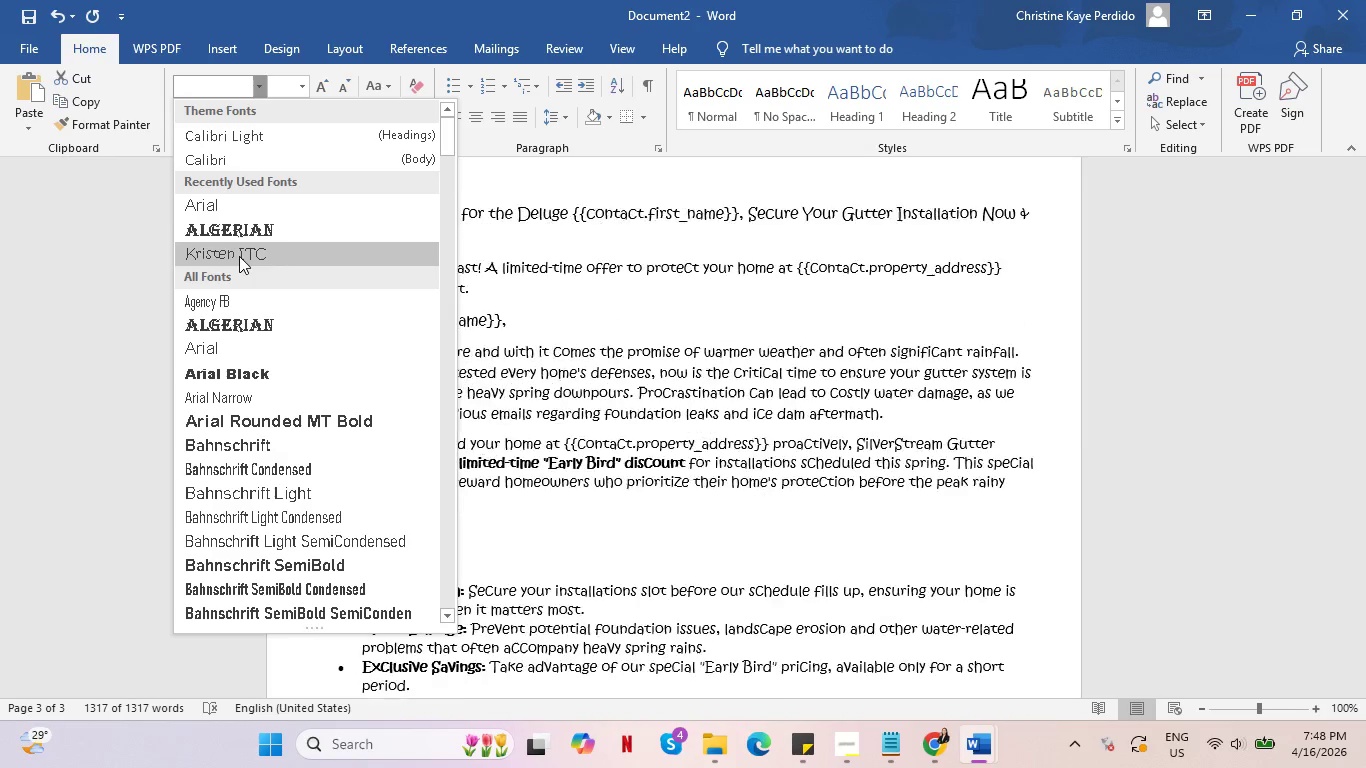 
left_click([246, 157])
 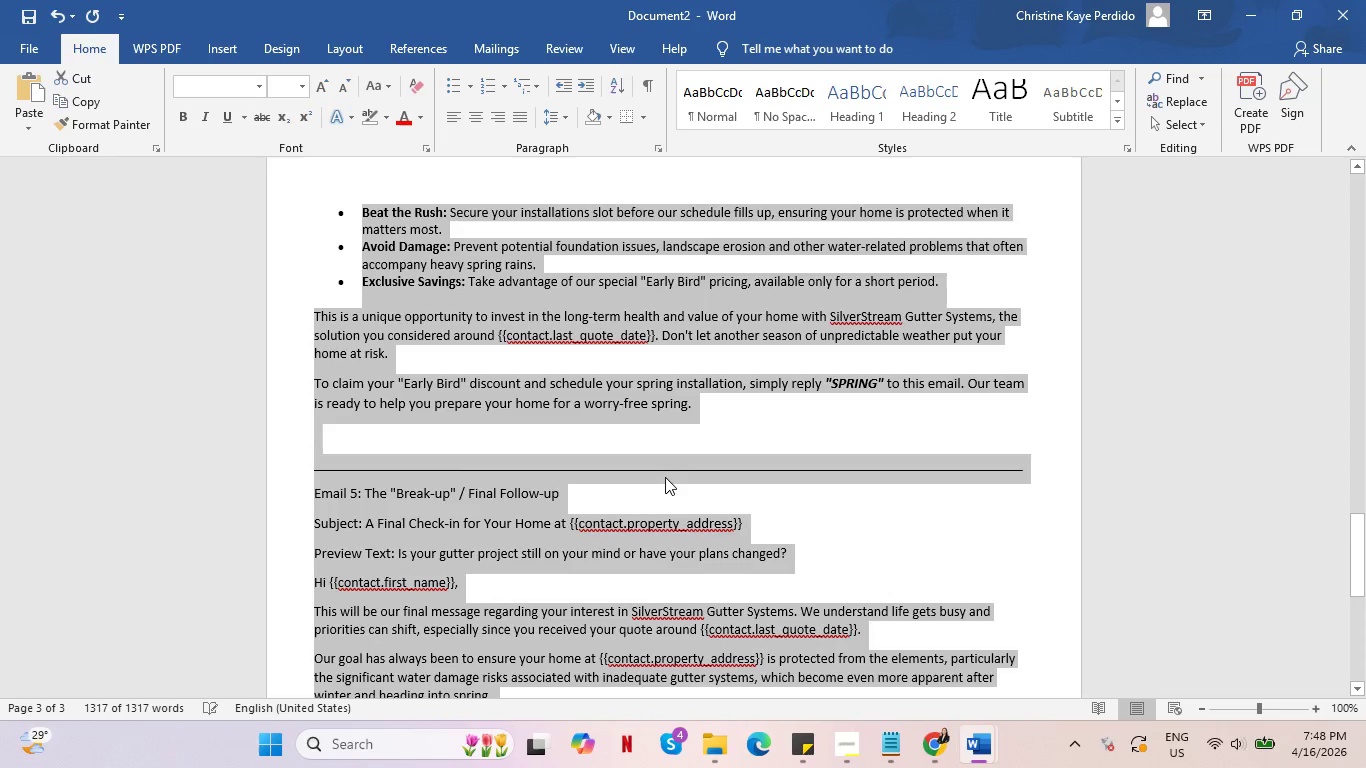 
left_click([665, 476])
 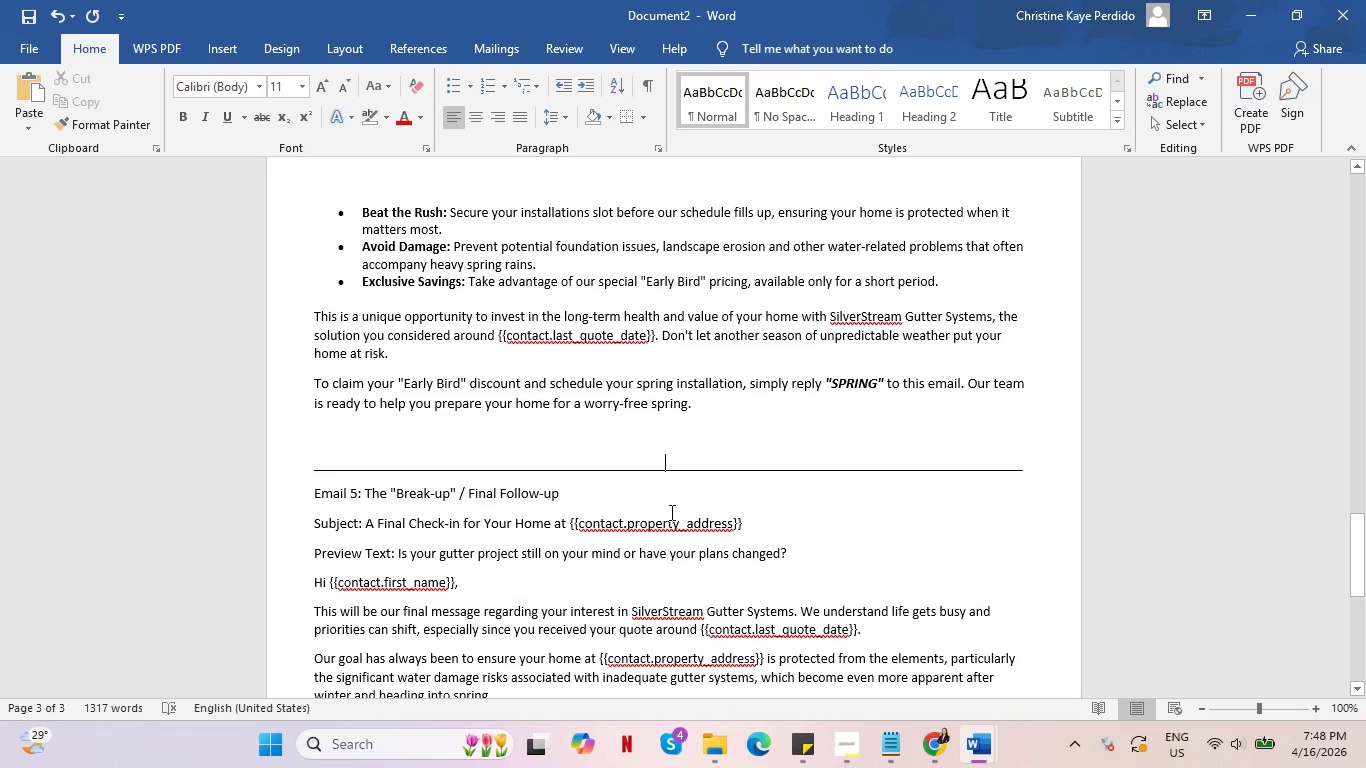 
scroll: coordinate [680, 521], scroll_direction: down, amount: 7.0
 